 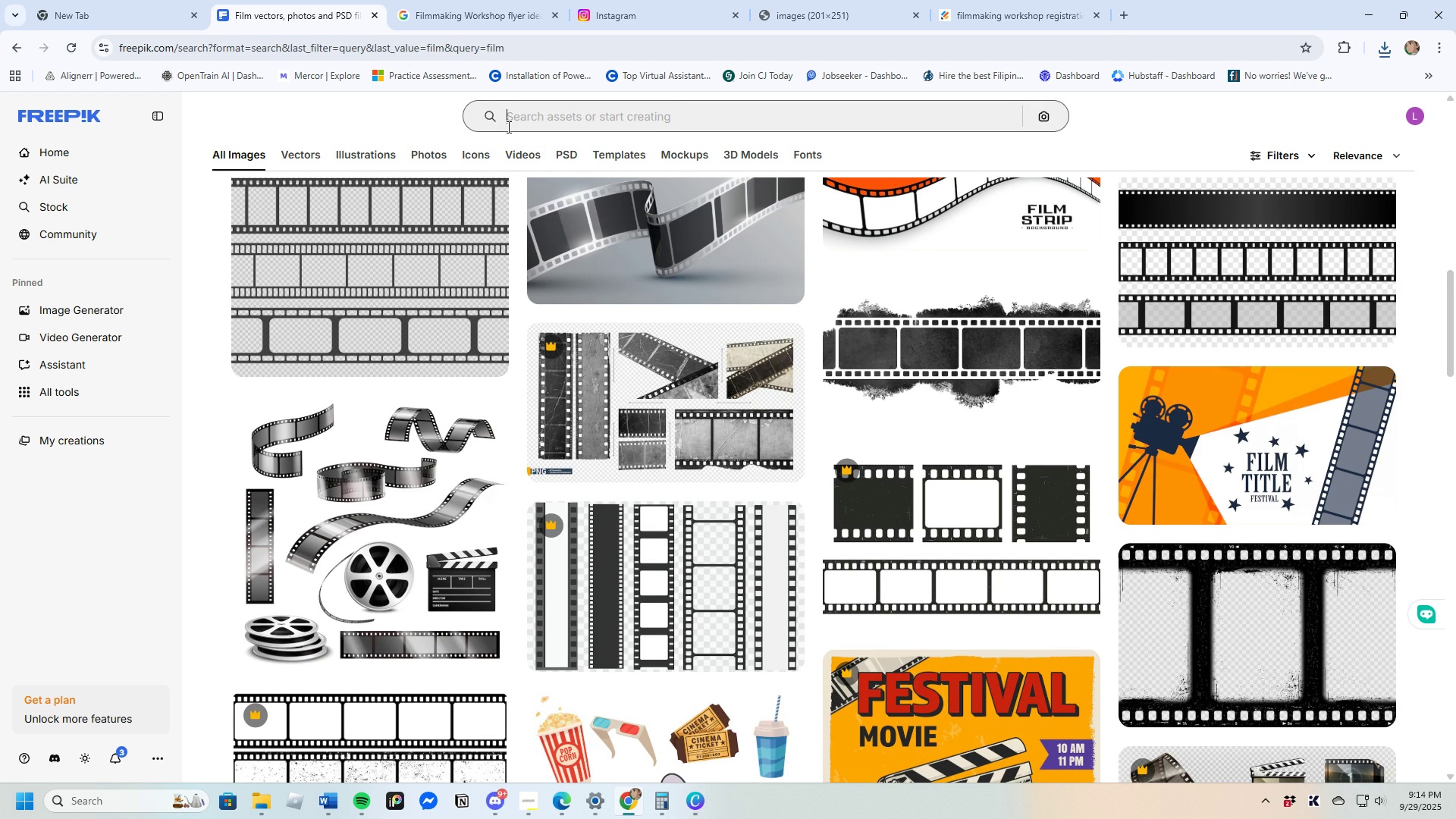 
type(camera)
 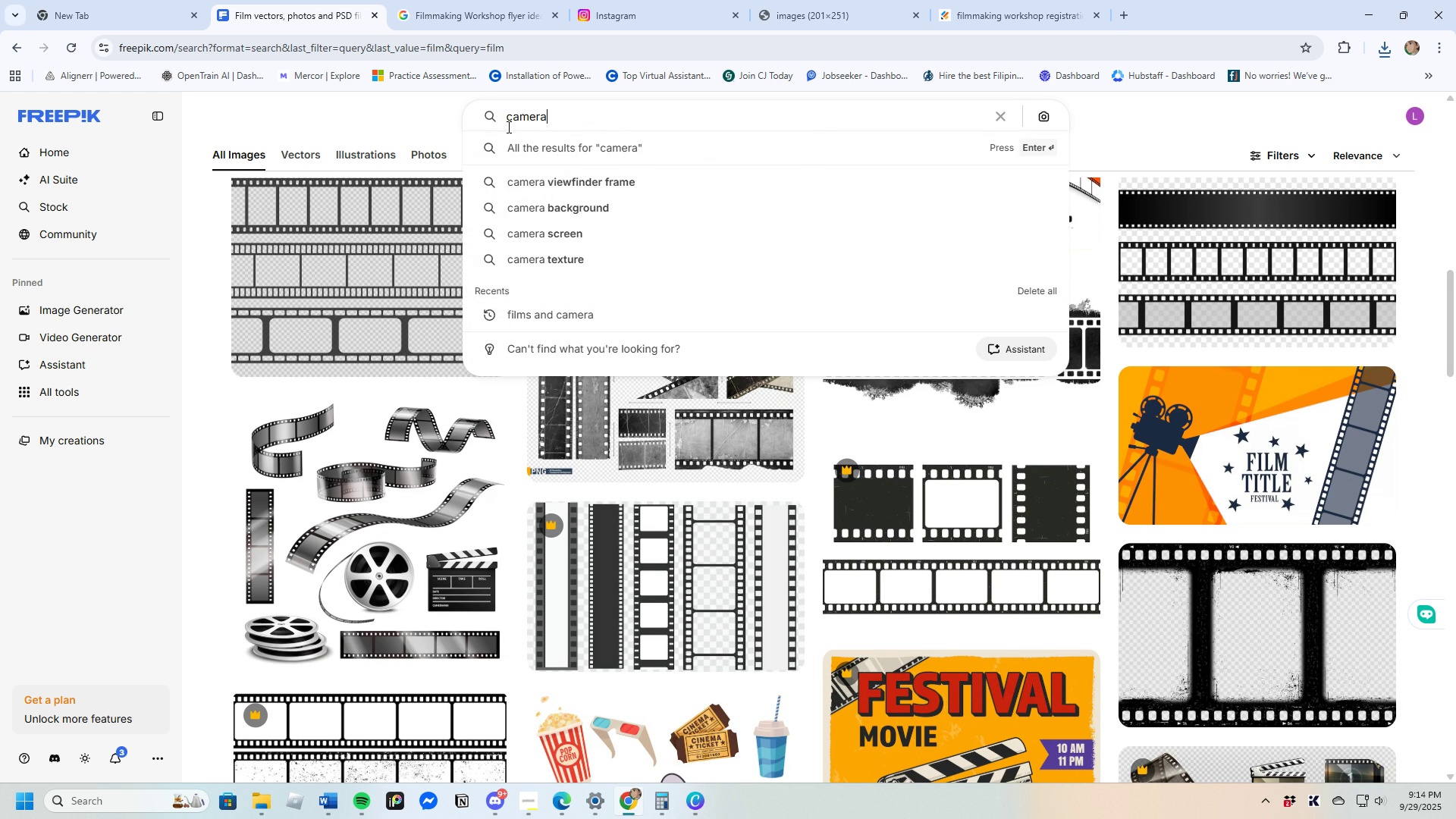 
key(Enter)
 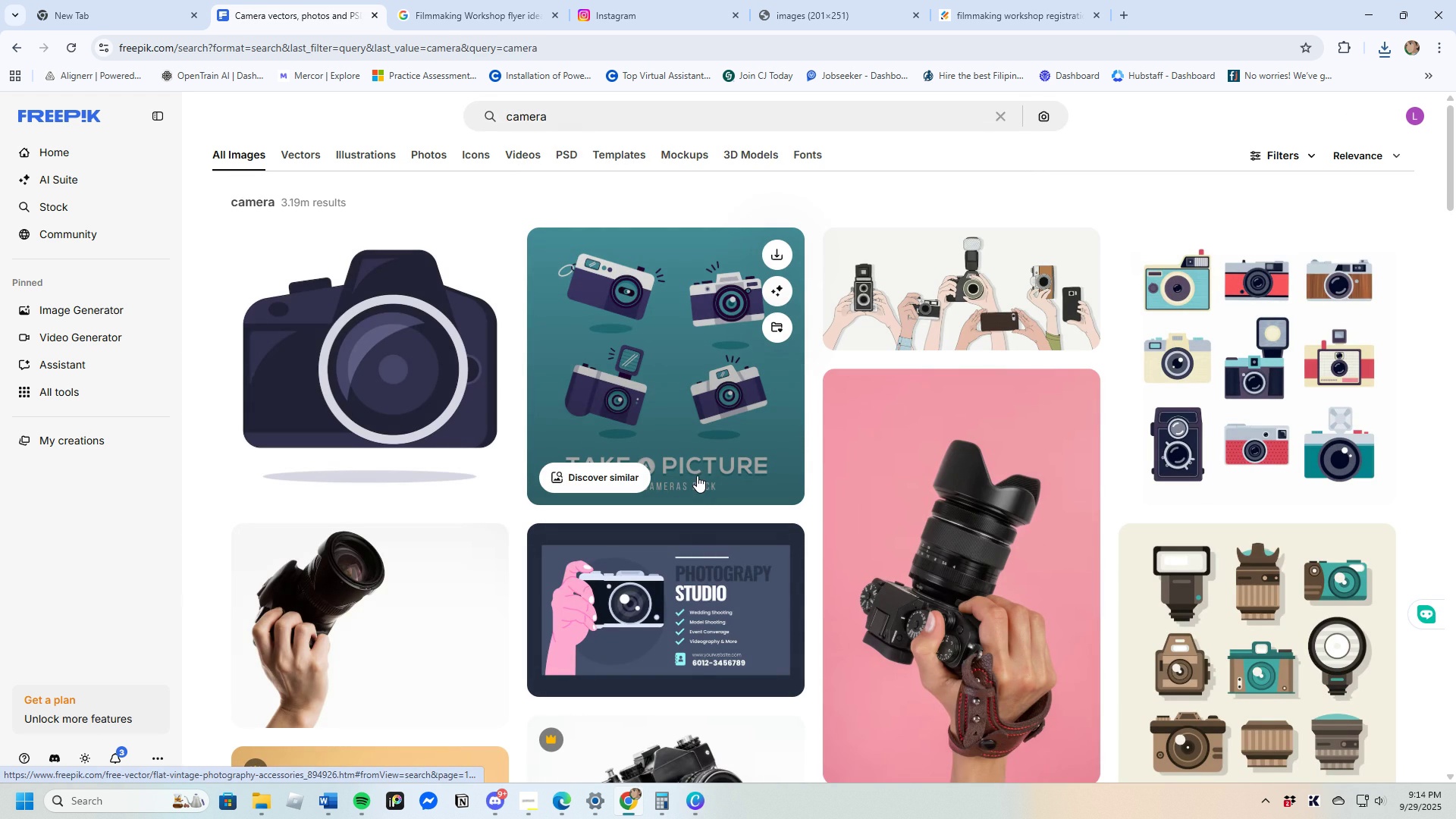 
scroll: coordinate [442, 595], scroll_direction: down, amount: 2.0
 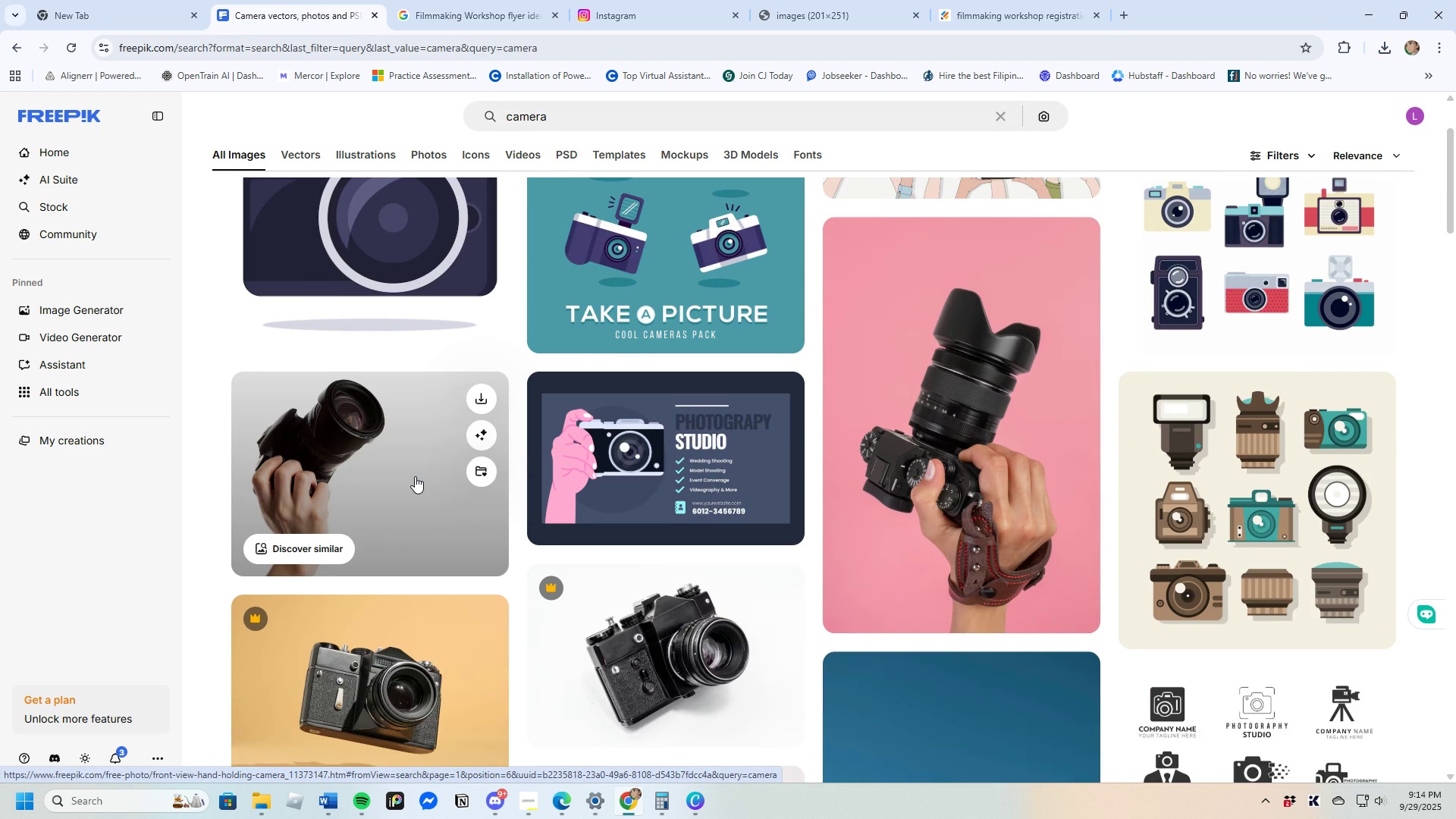 
scroll: coordinate [1005, 690], scroll_direction: up, amount: 2.0
 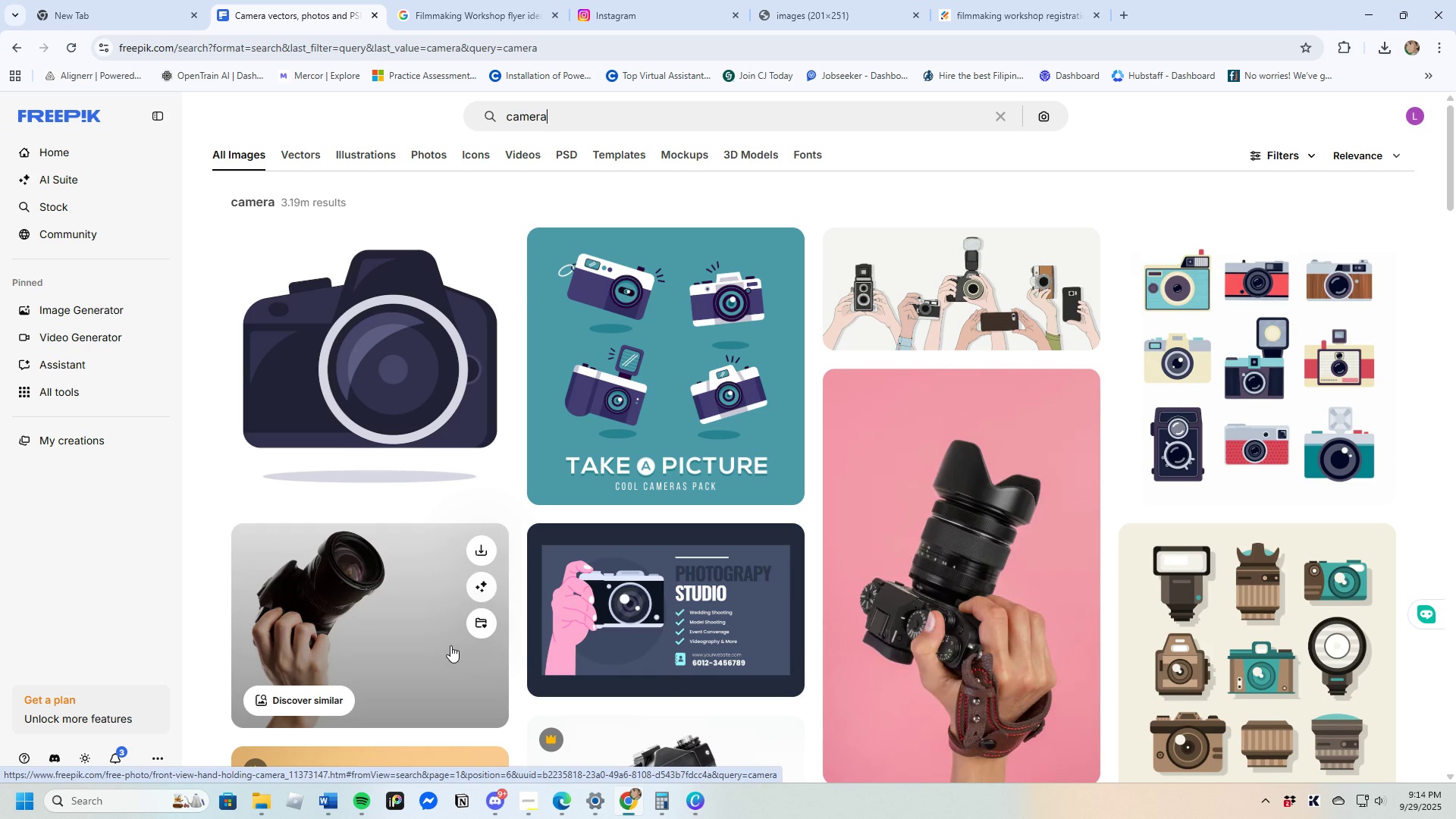 
scroll: coordinate [787, 693], scroll_direction: down, amount: 6.0
 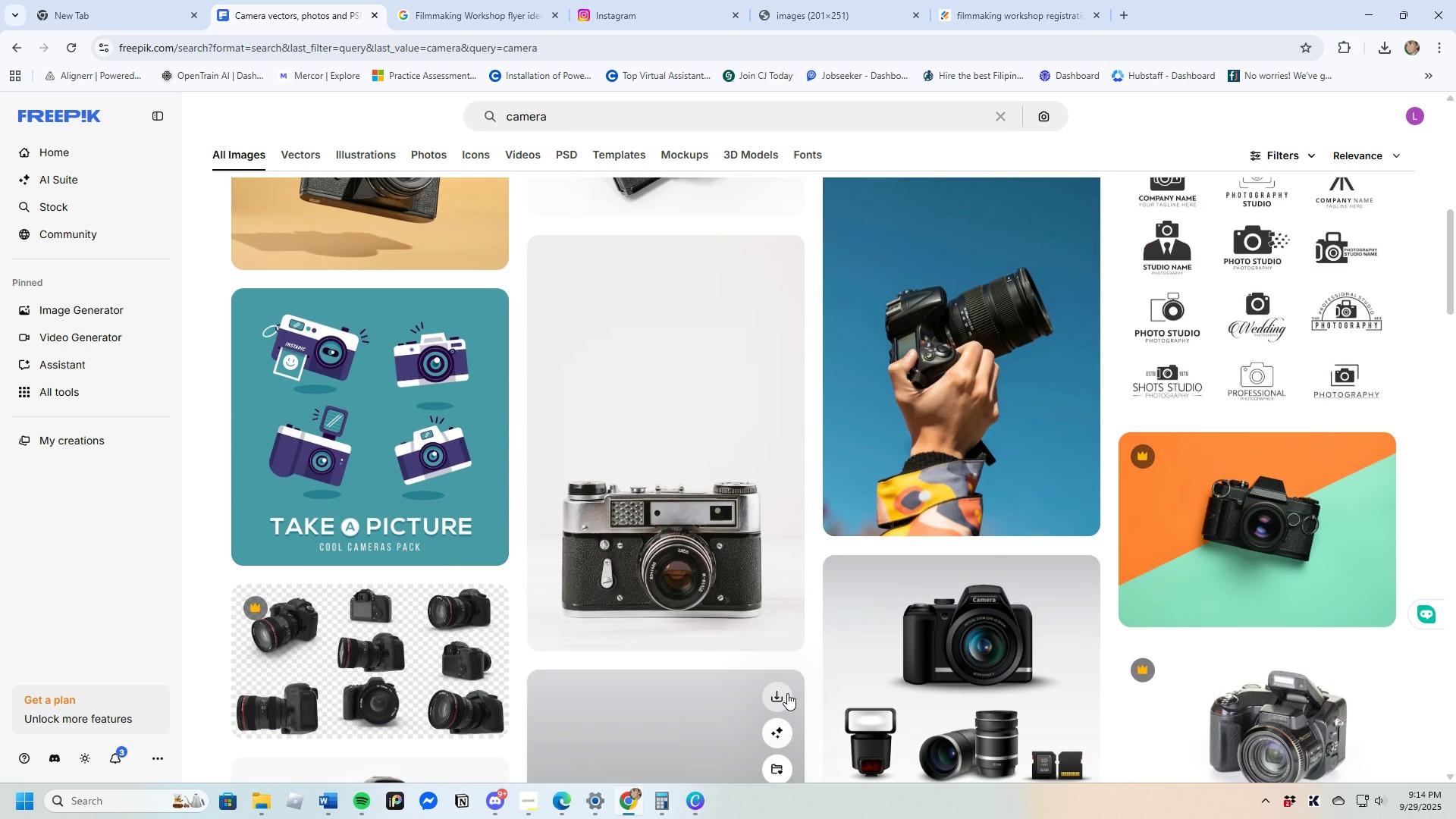 
scroll: coordinate [469, 605], scroll_direction: up, amount: 6.0
 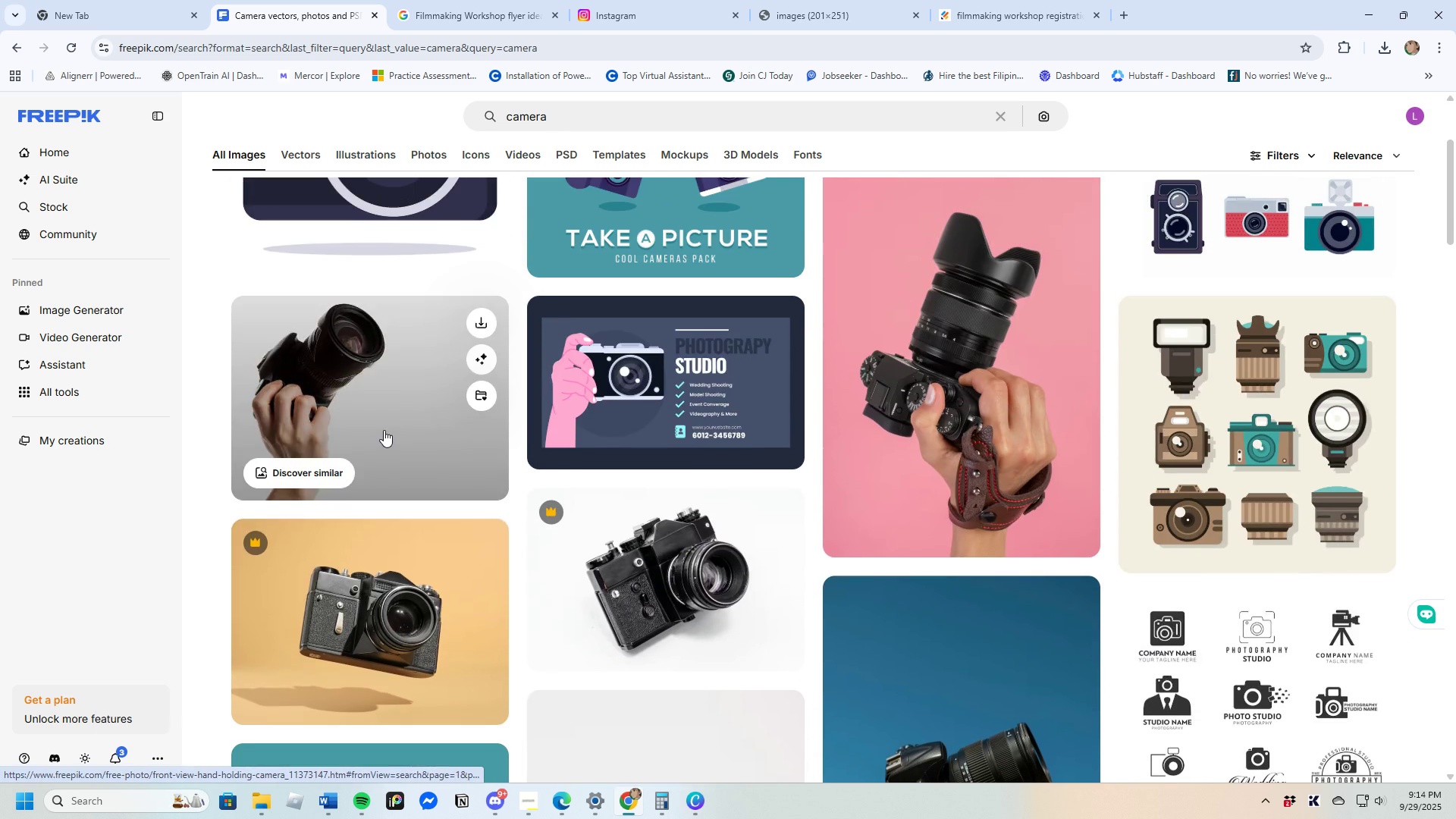 
left_click([384, 430])
 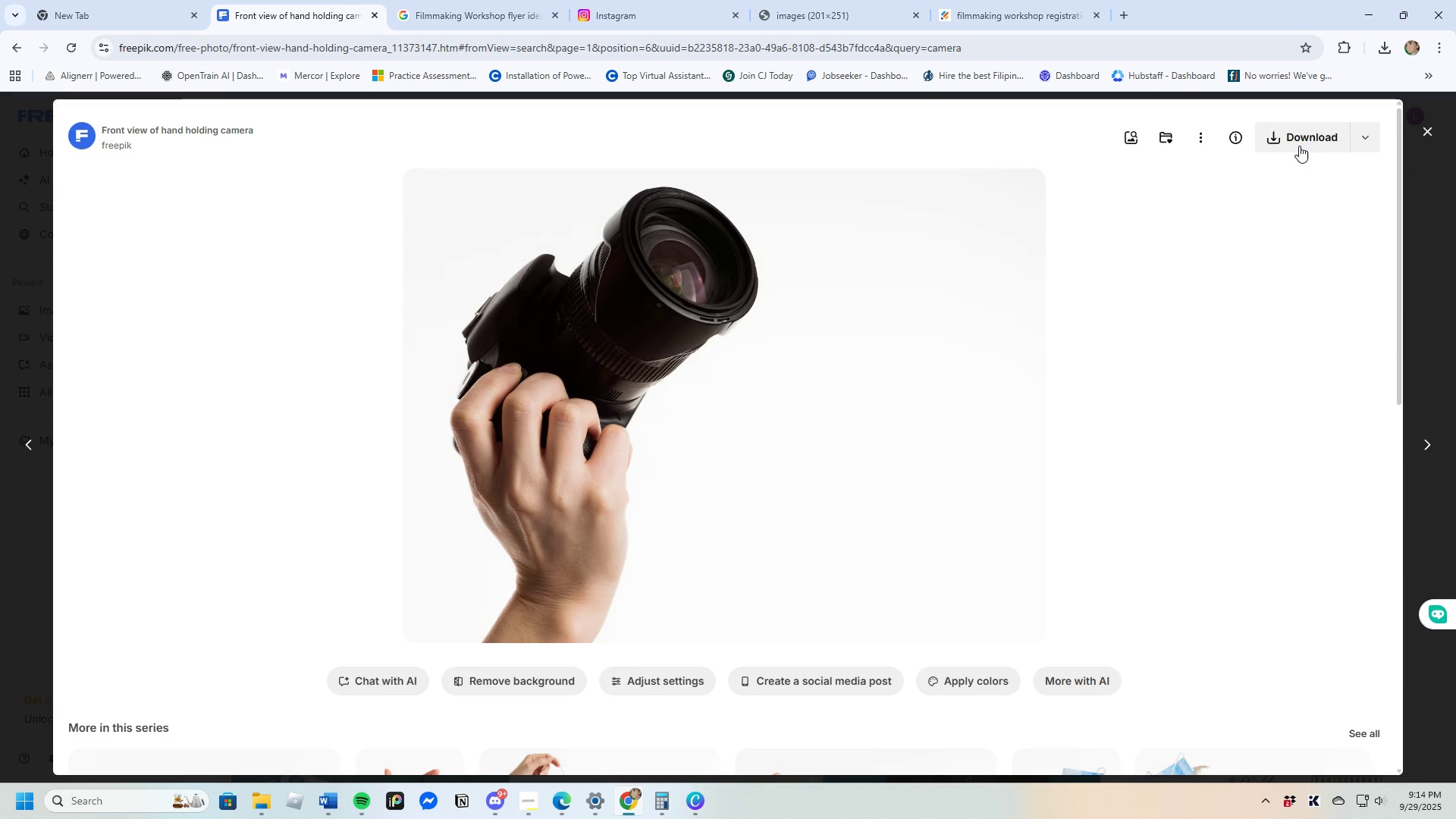 
left_click([1297, 140])
 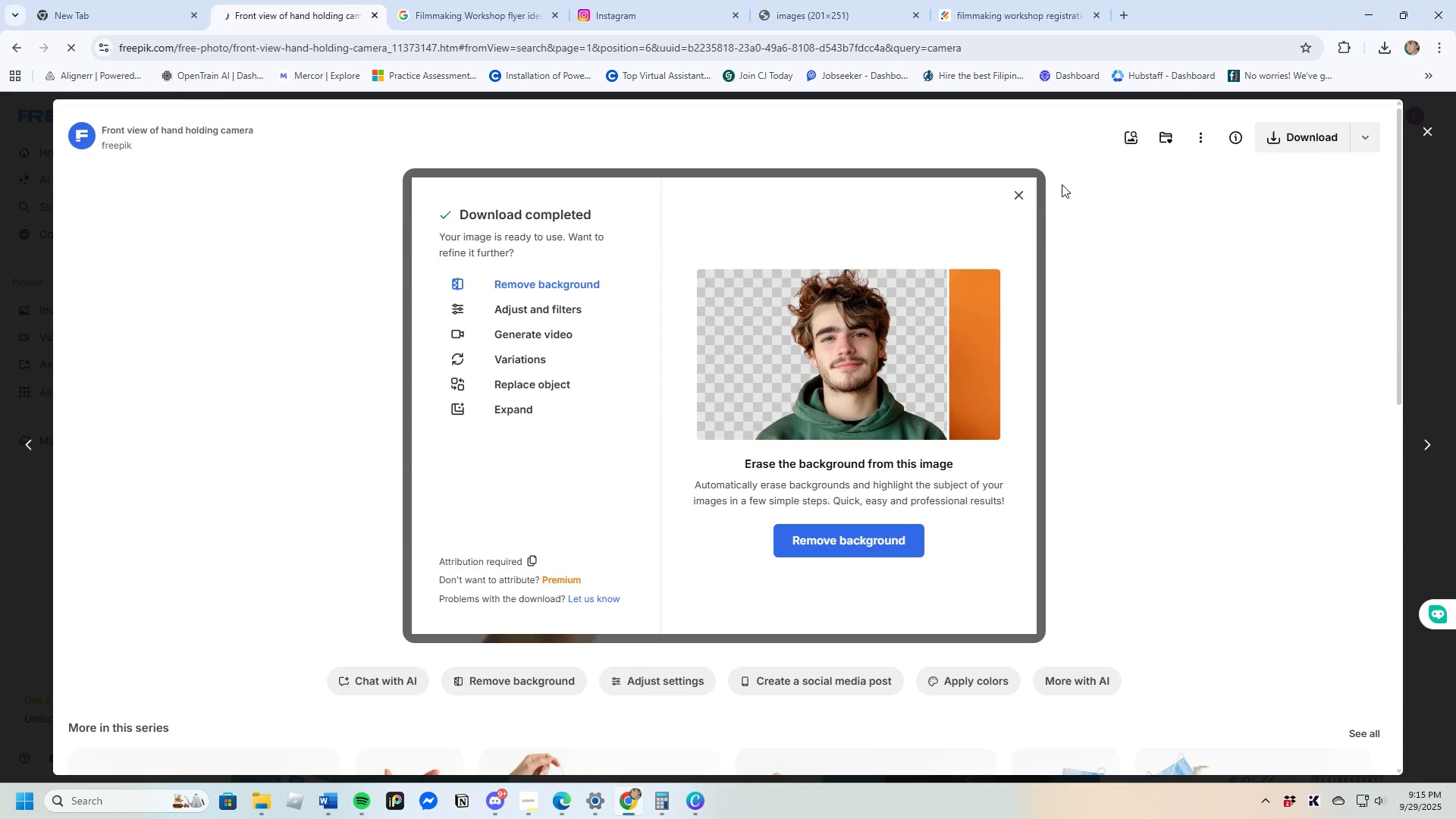 
left_click([1018, 192])
 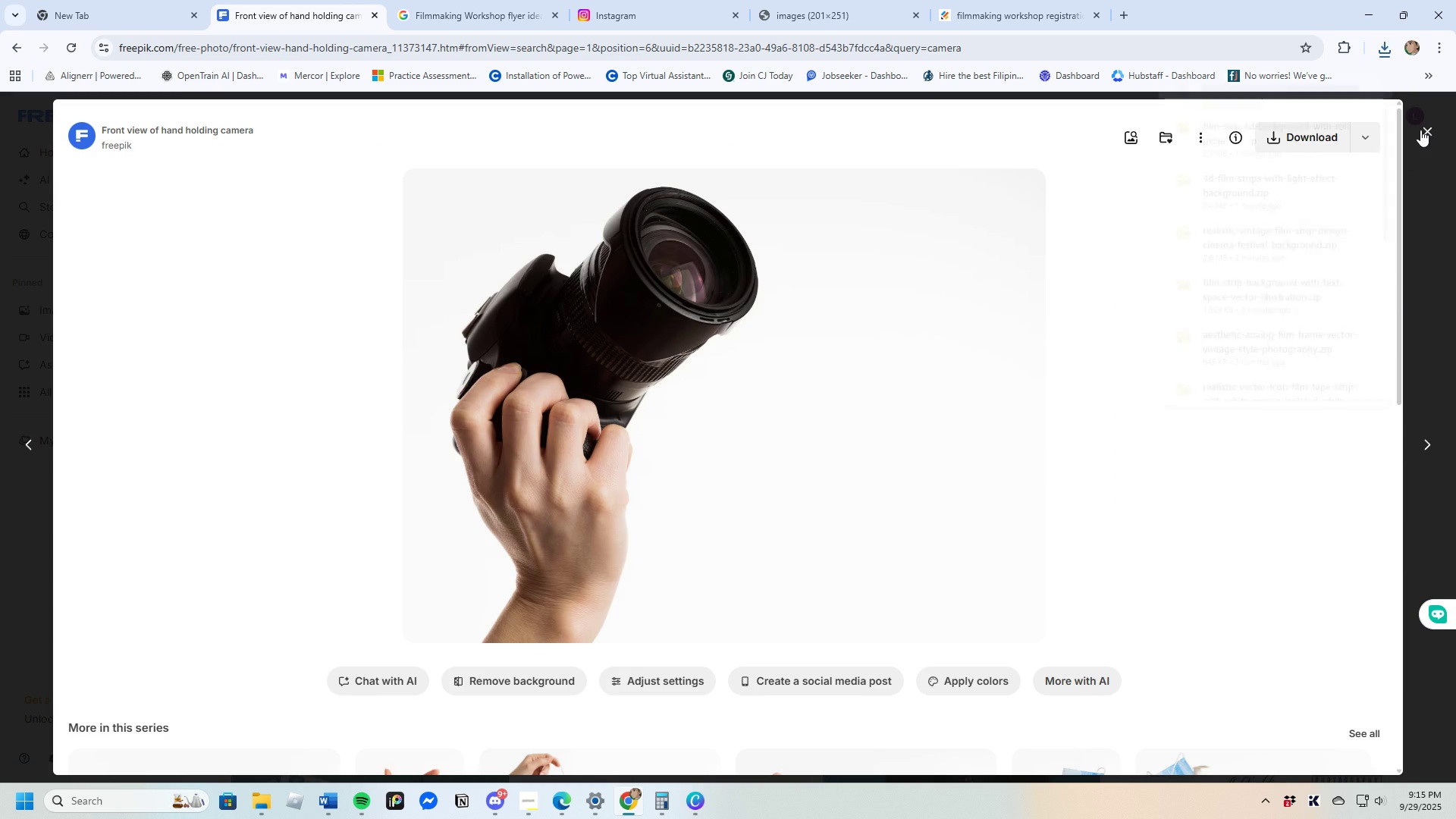 
left_click([1426, 130])
 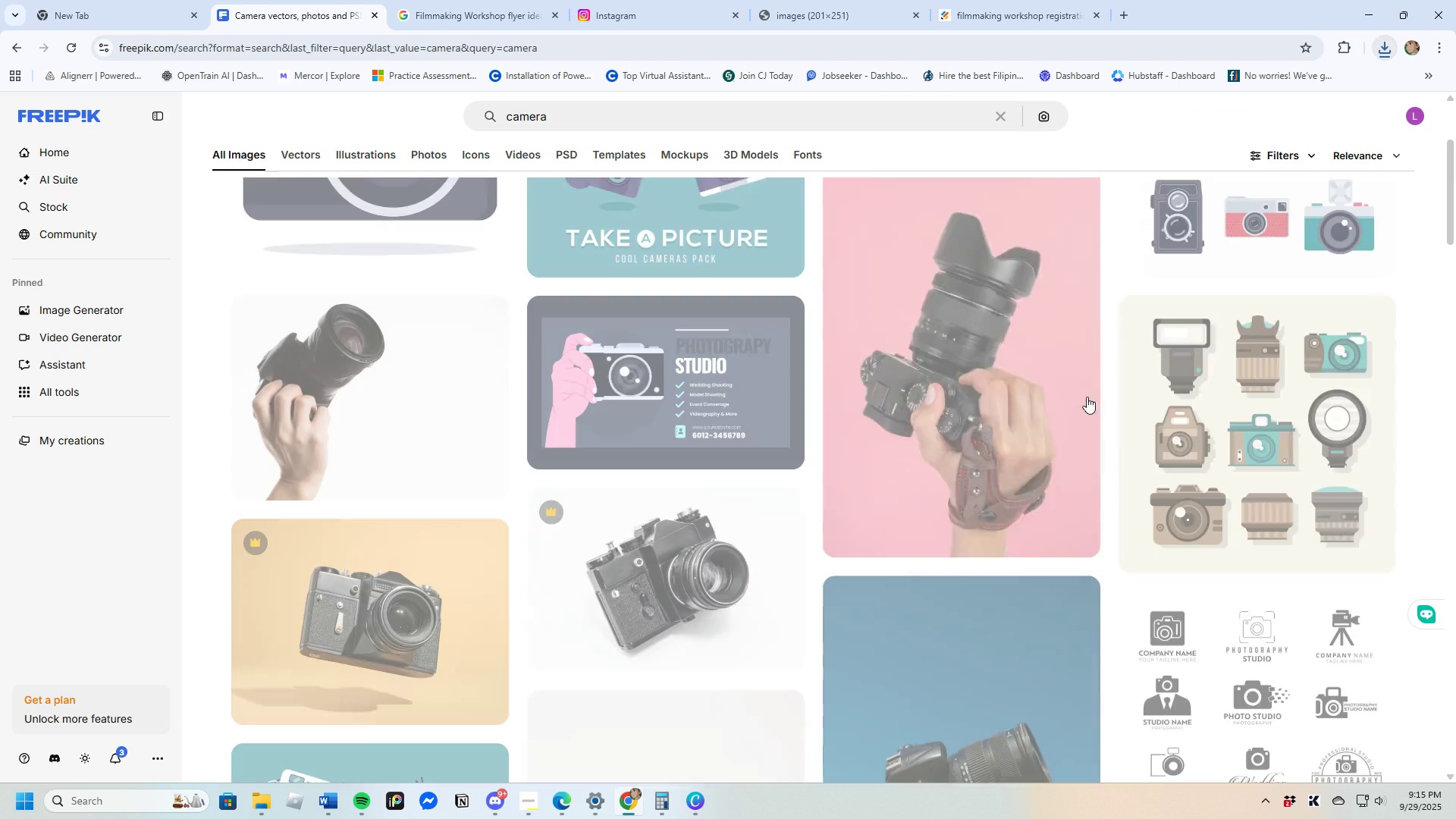 
scroll: coordinate [789, 519], scroll_direction: down, amount: 21.0
 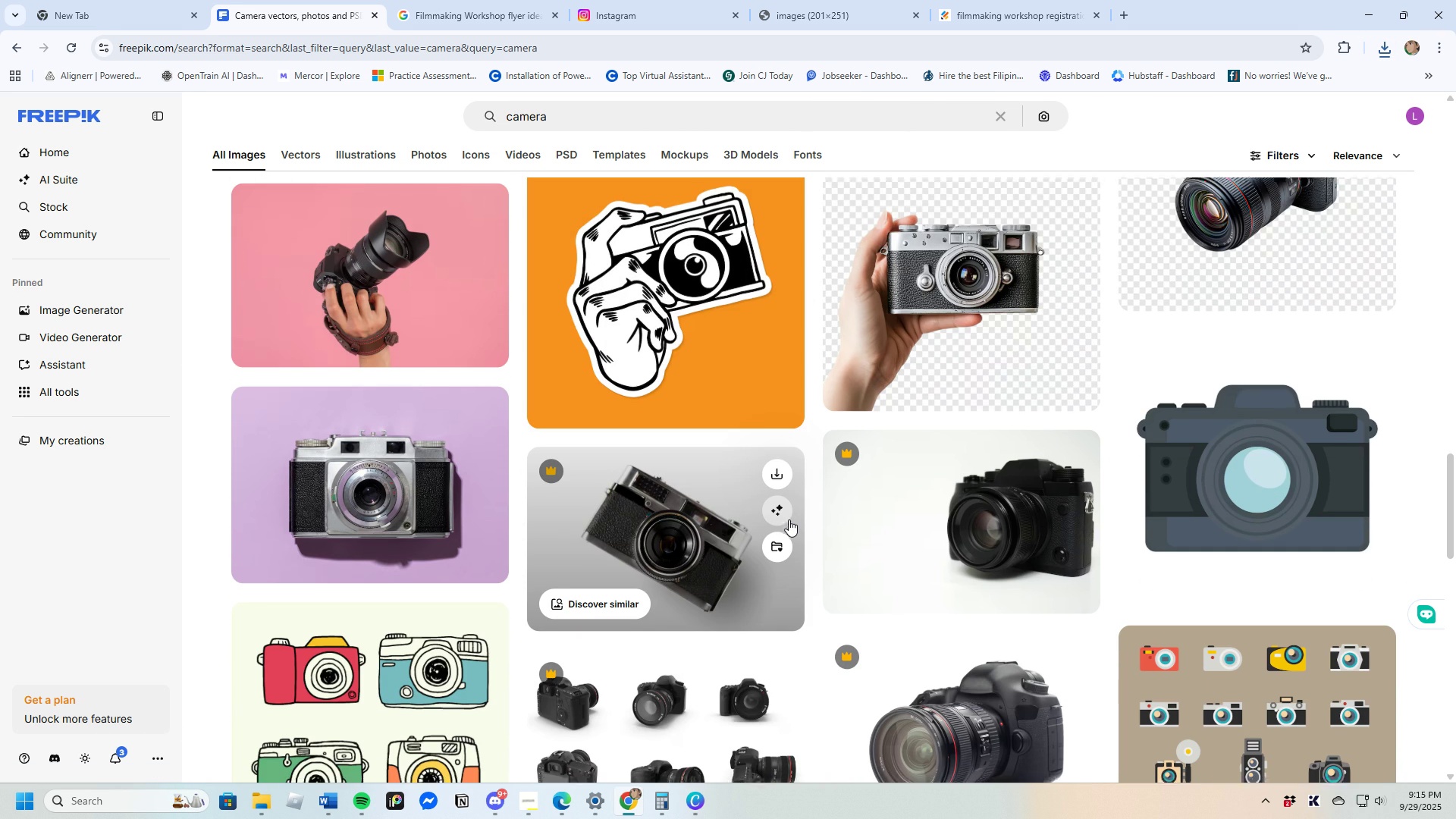 
scroll: coordinate [789, 519], scroll_direction: down, amount: 3.0
 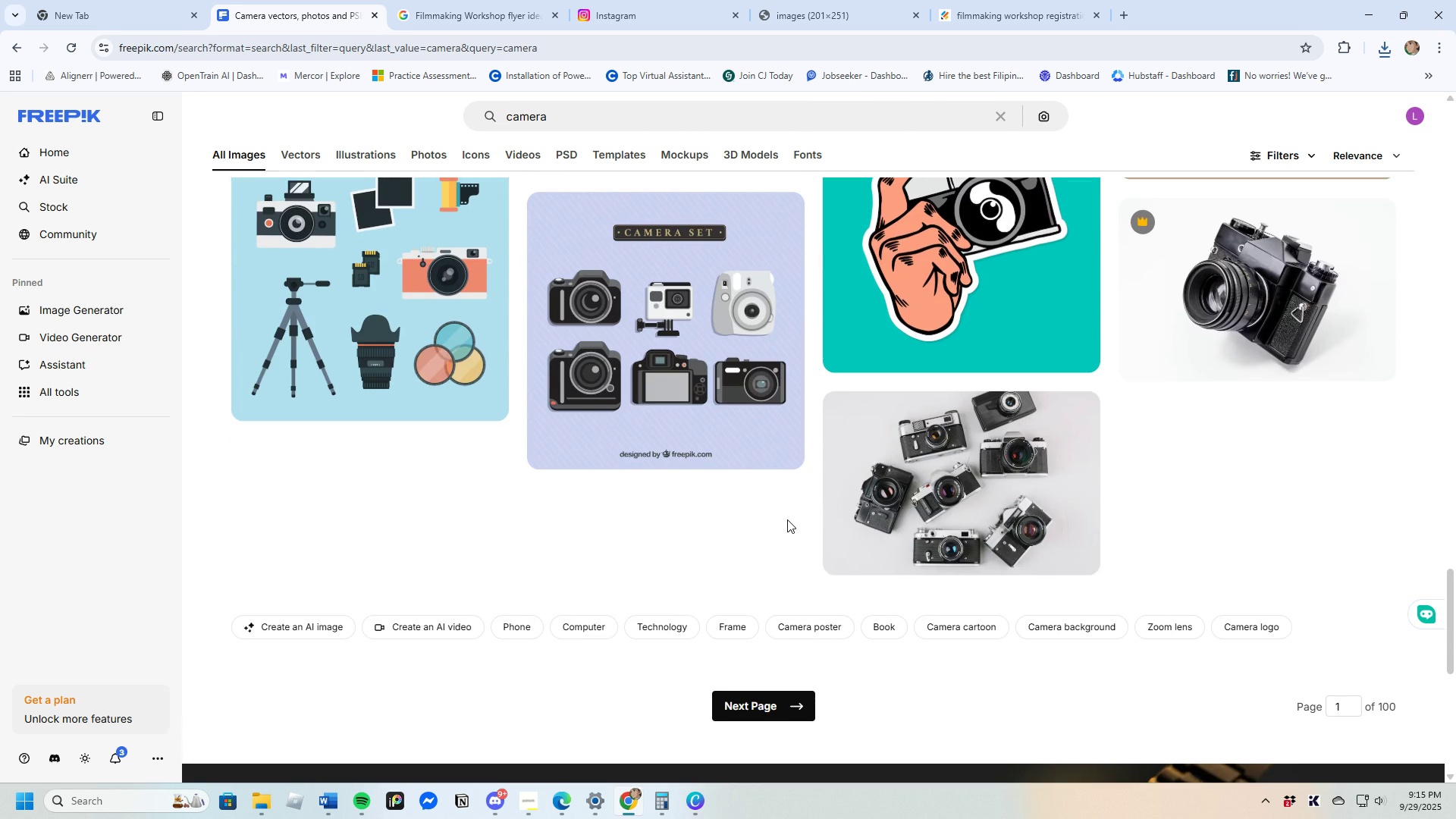 
scroll: coordinate [768, 494], scroll_direction: up, amount: 2.0
 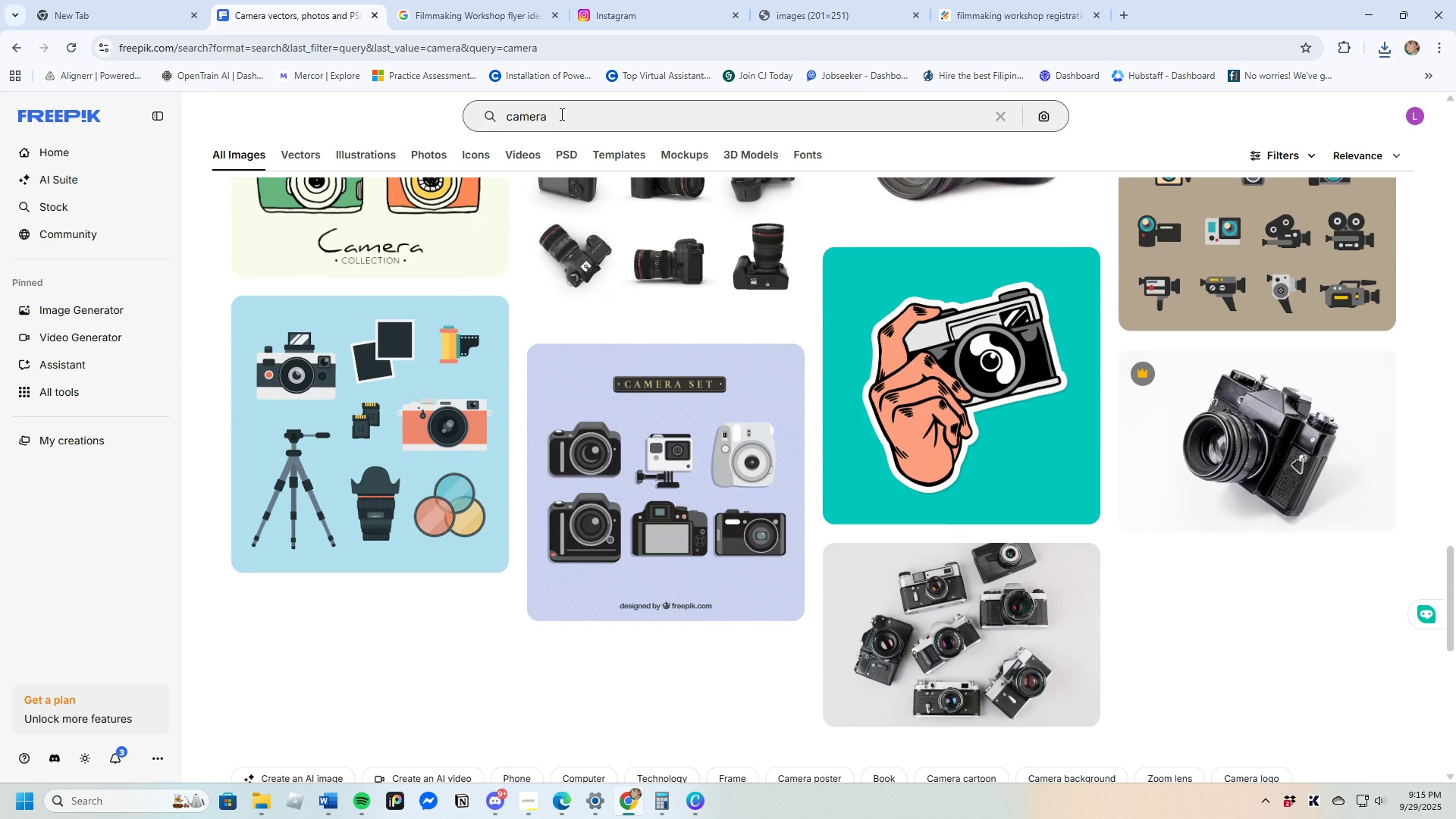 
left_click([562, 115])
 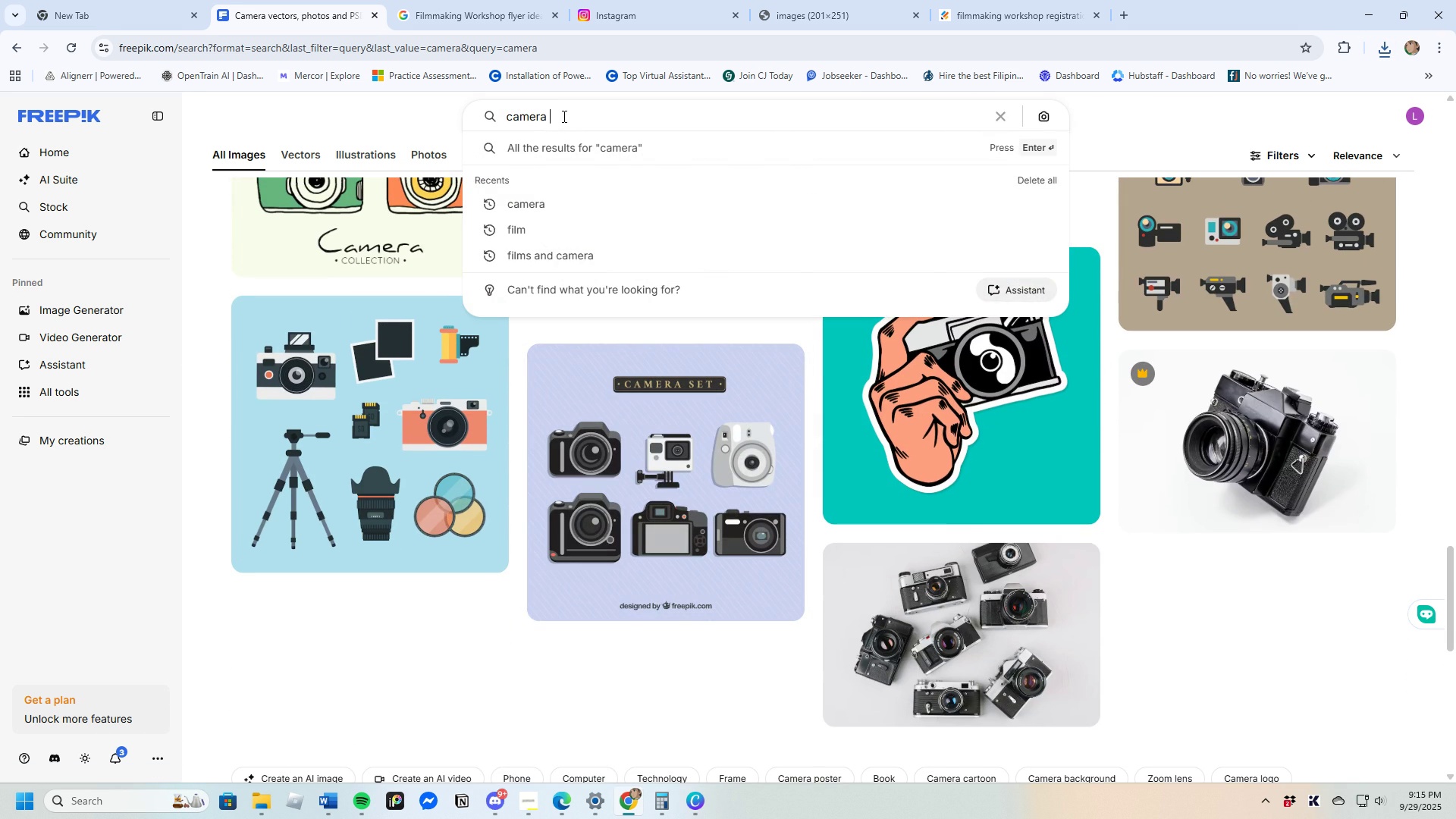 
type( for fim making)
 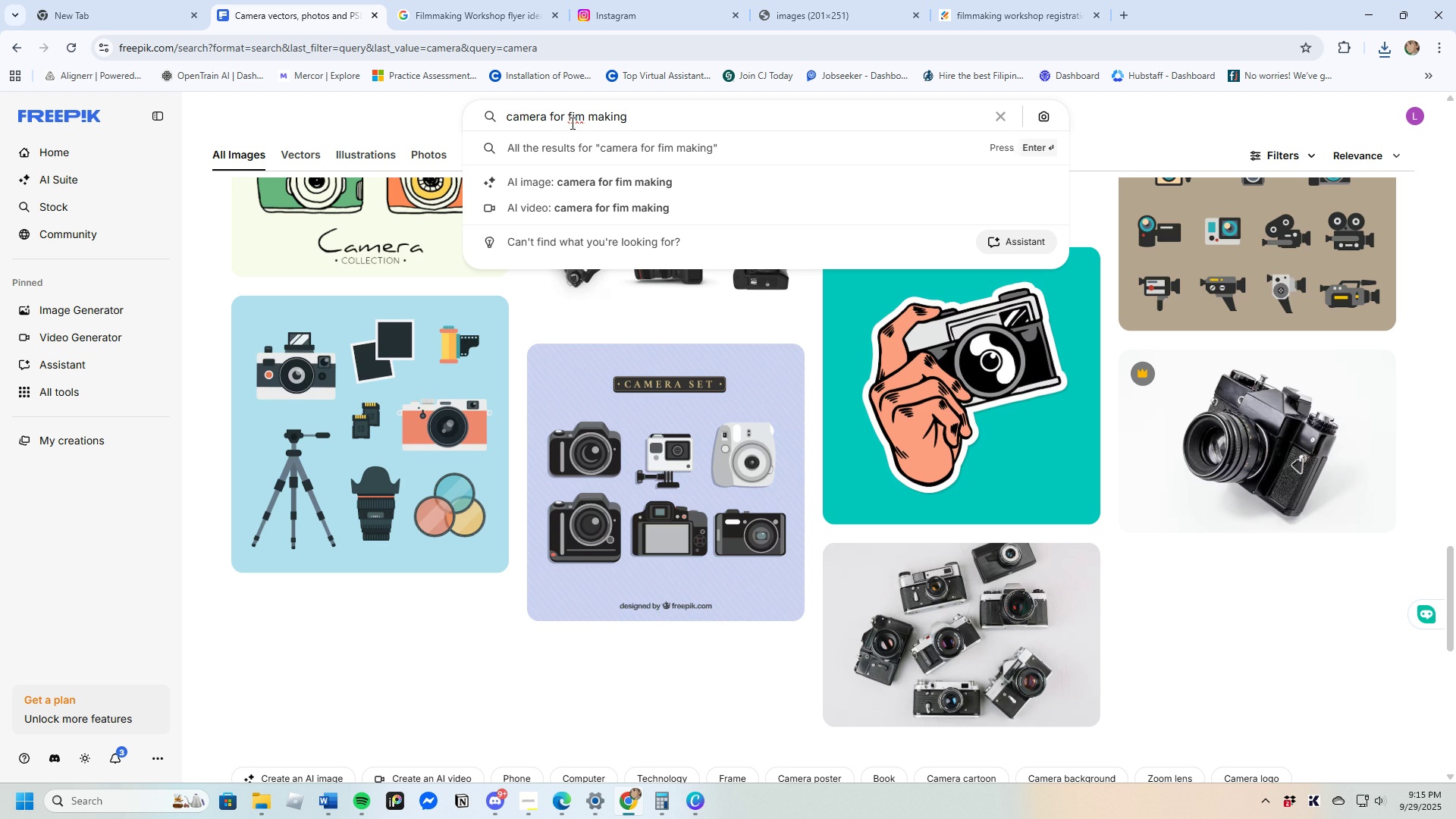 
left_click([579, 119])
 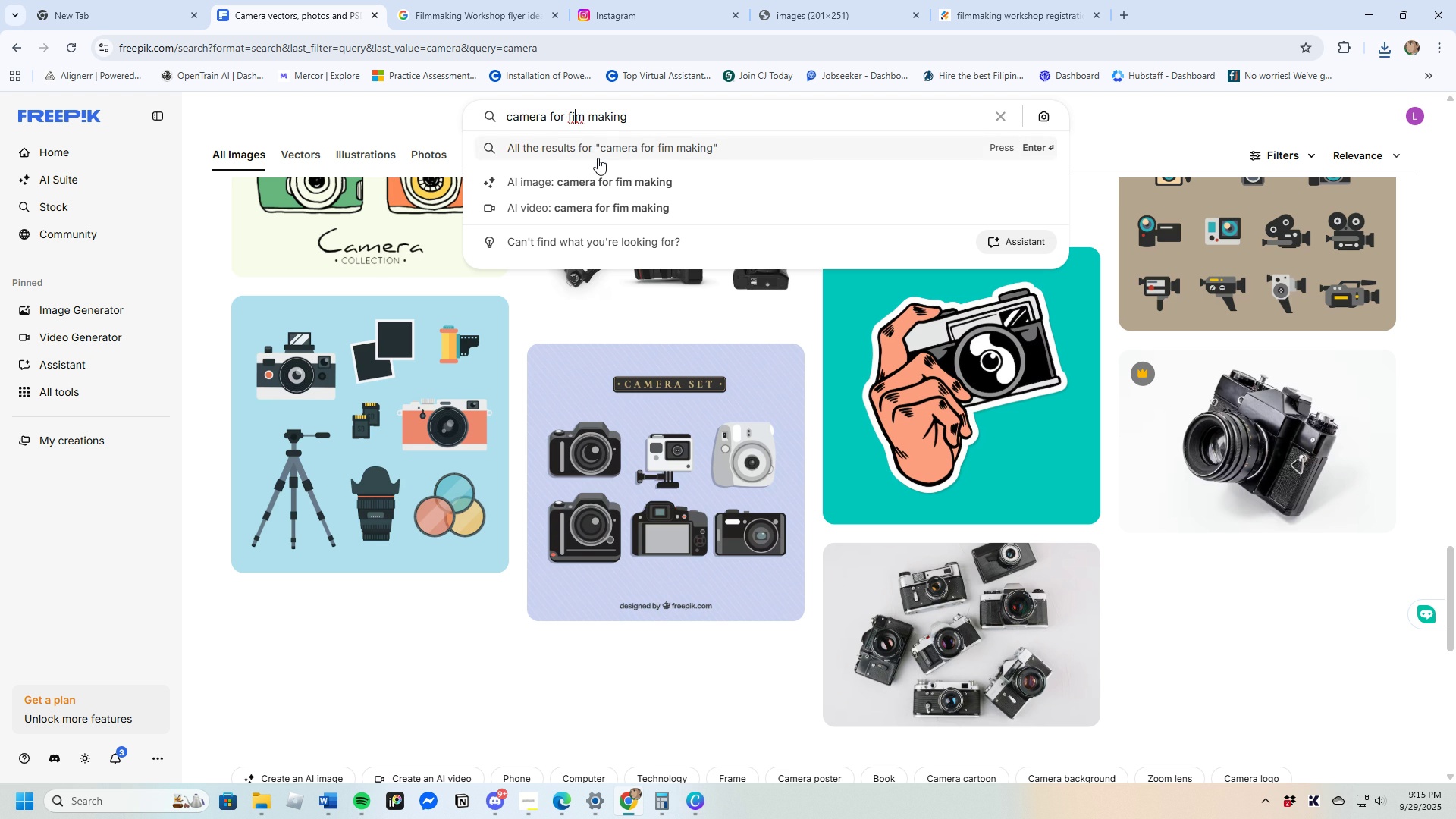 
key(L)
 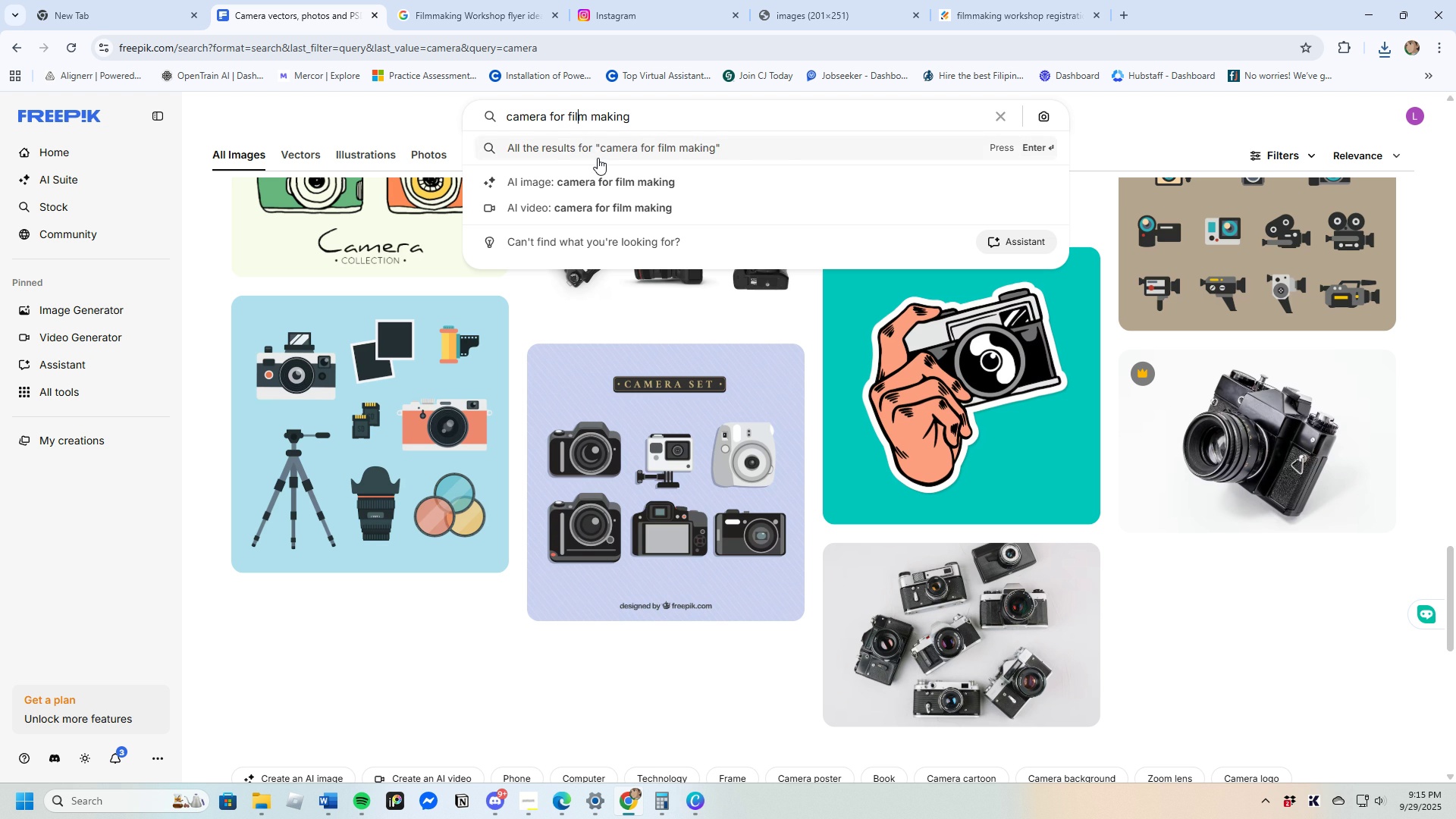 
key(Enter)
 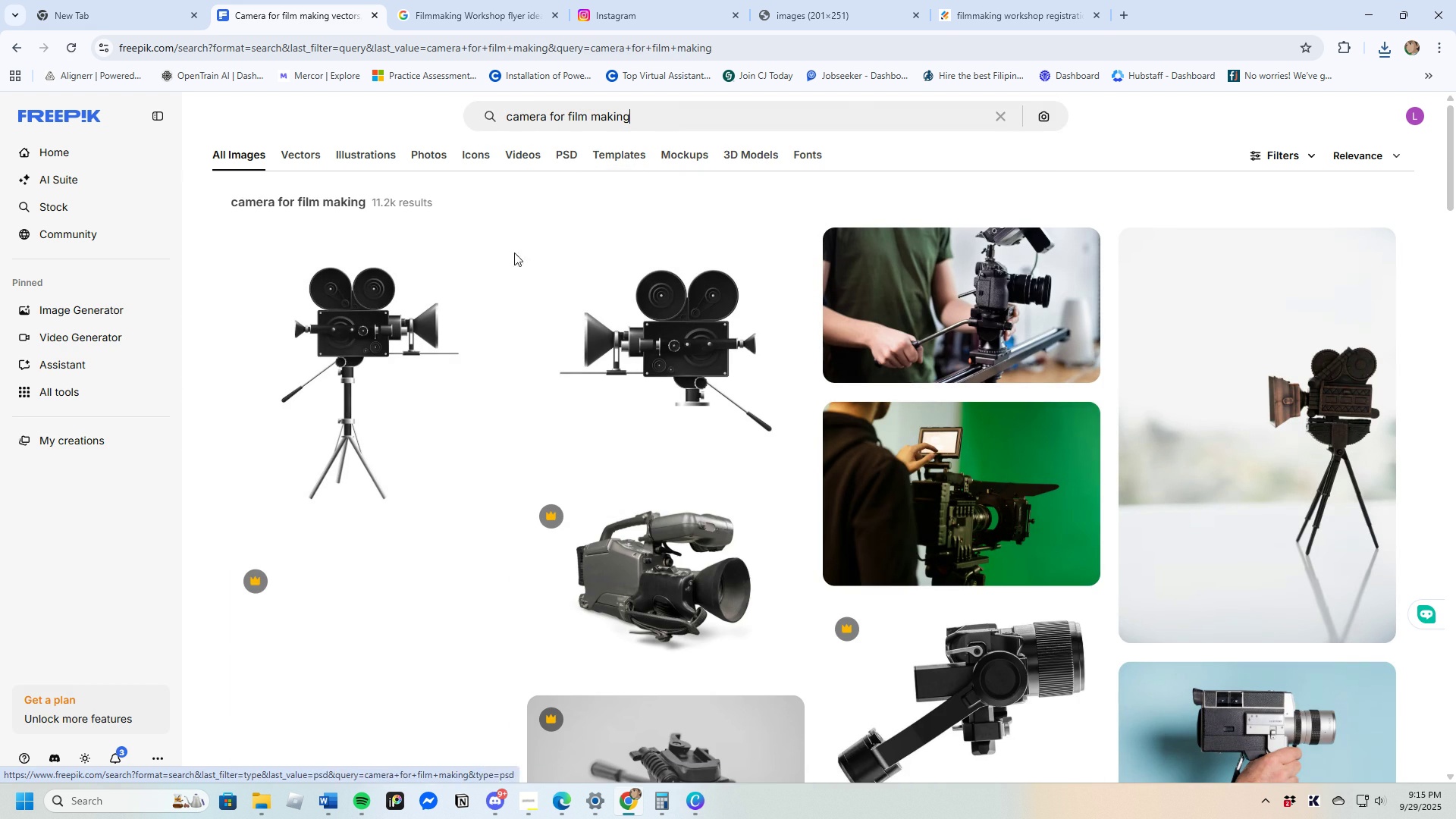 
left_click([426, 378])
 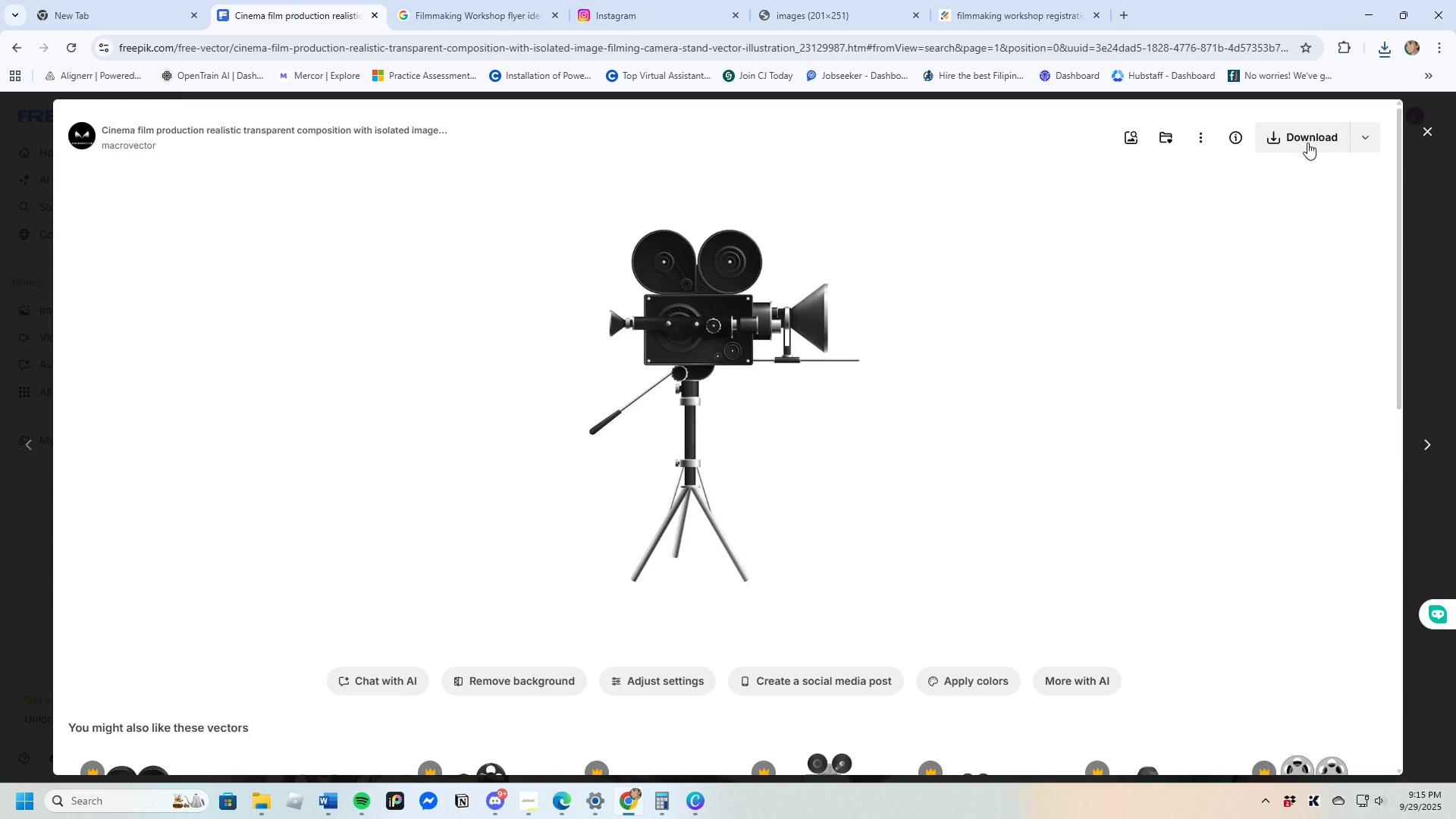 
left_click([1305, 134])
 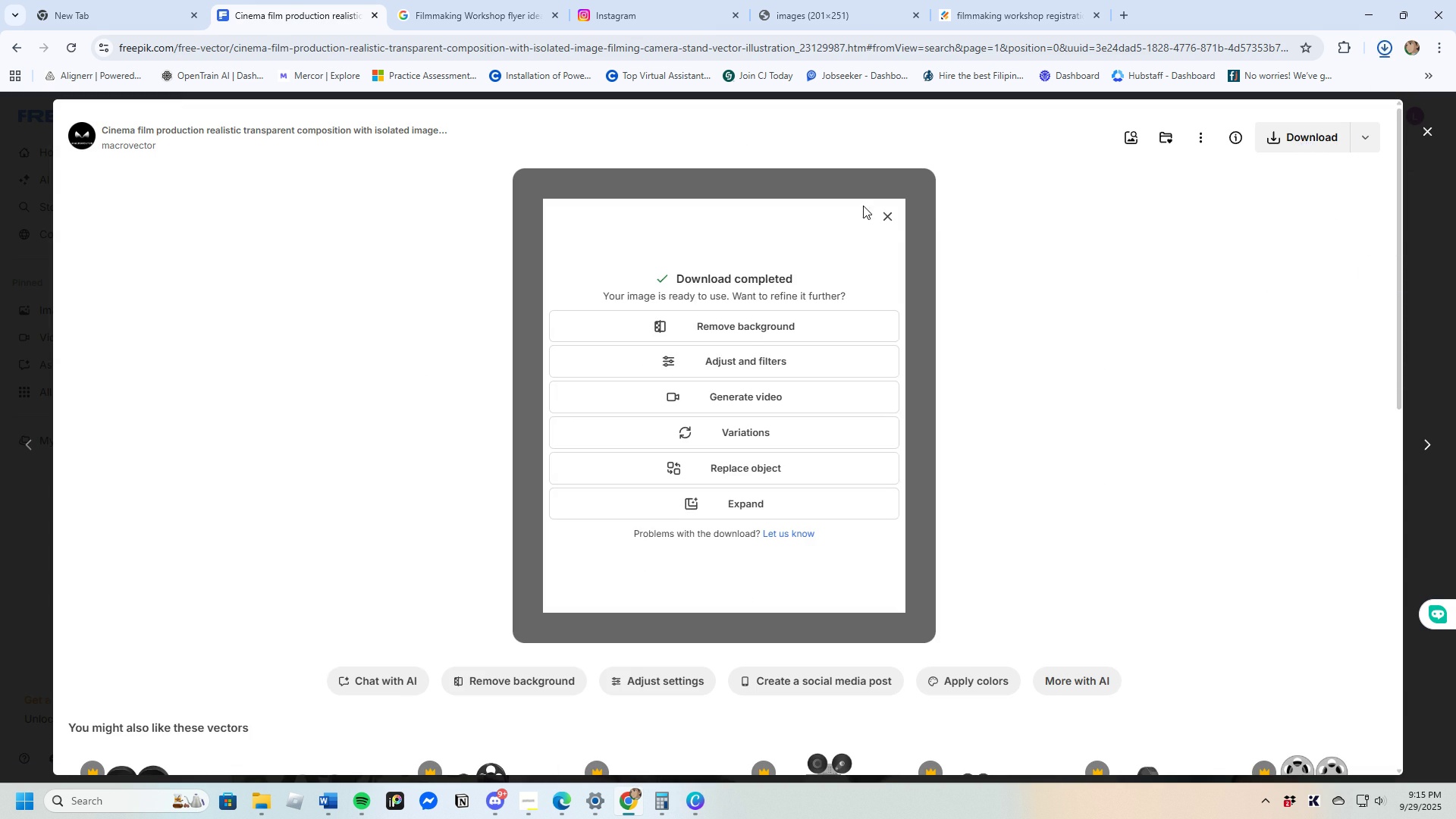 
left_click([890, 215])
 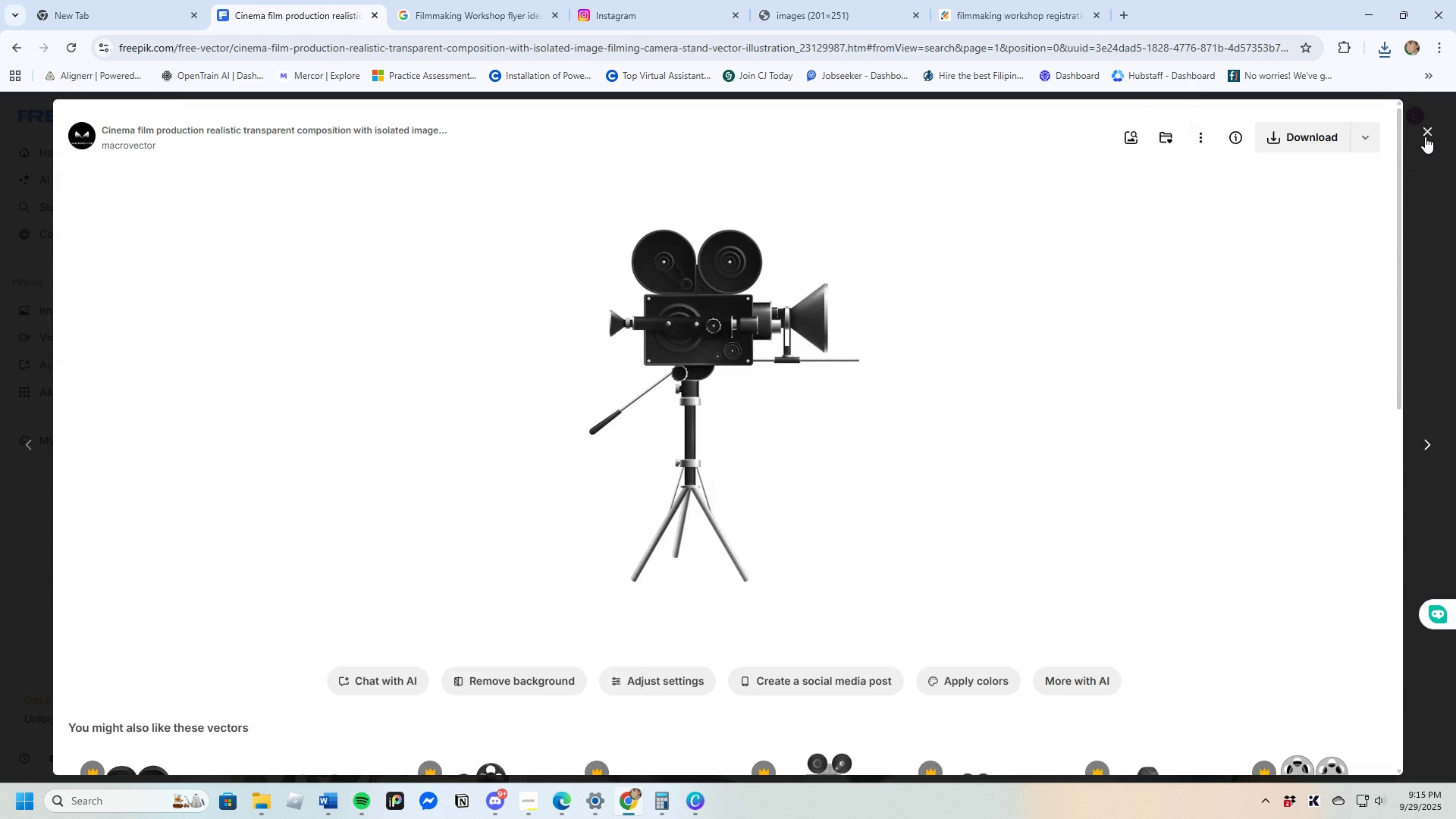 
left_click([1425, 136])
 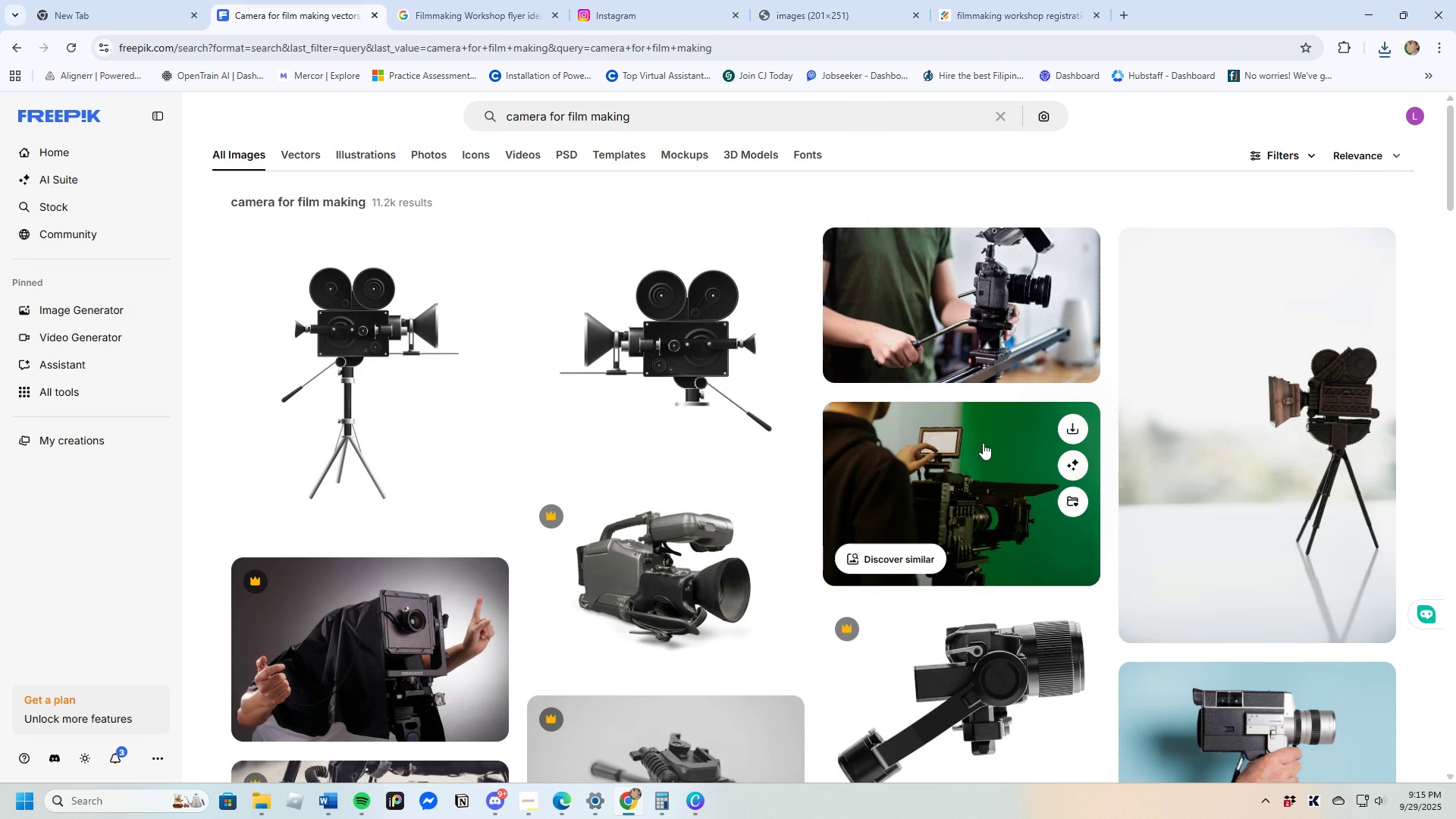 
mouse_move([1018, 551])
 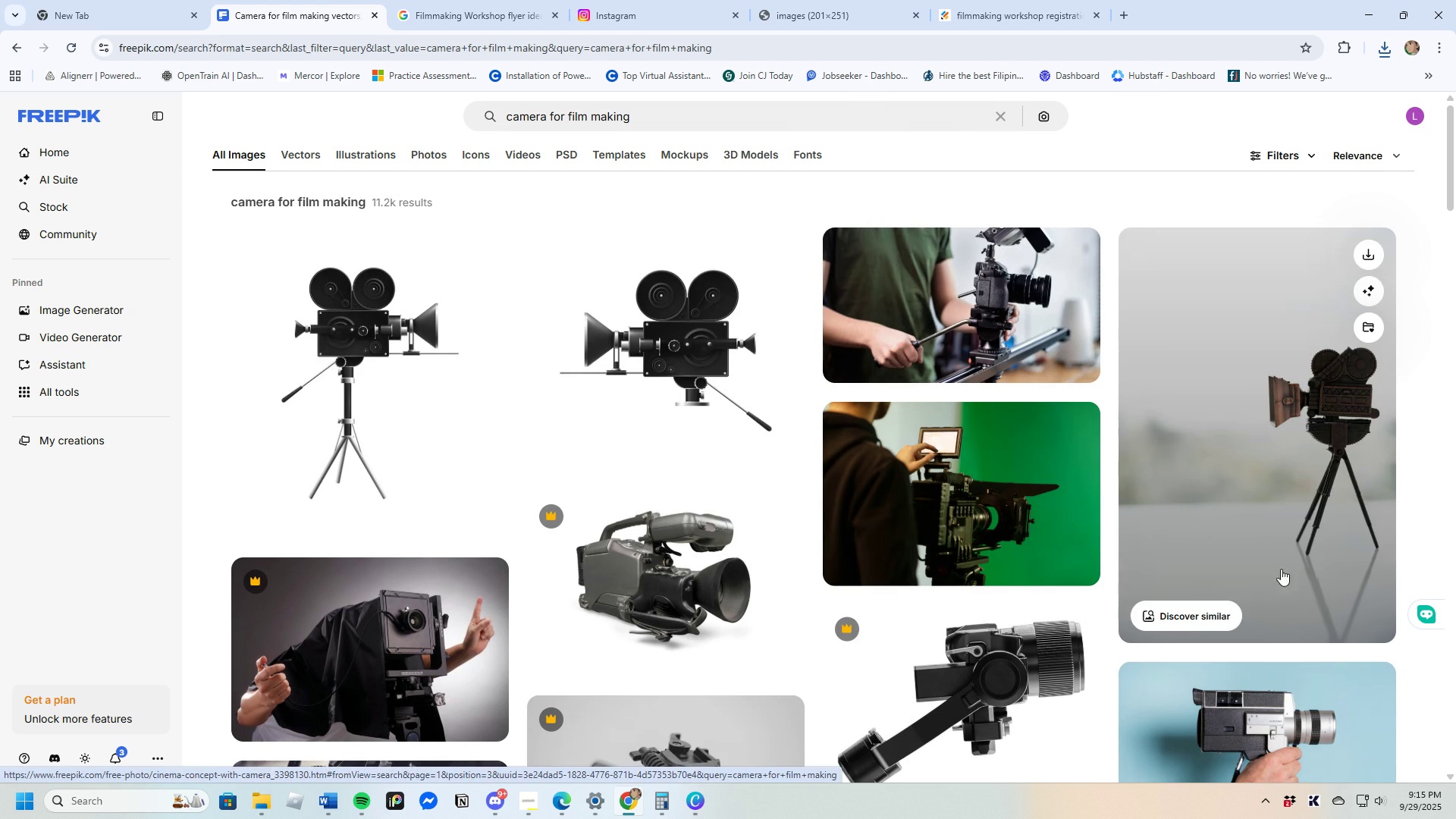 
scroll: coordinate [746, 510], scroll_direction: down, amount: 9.0
 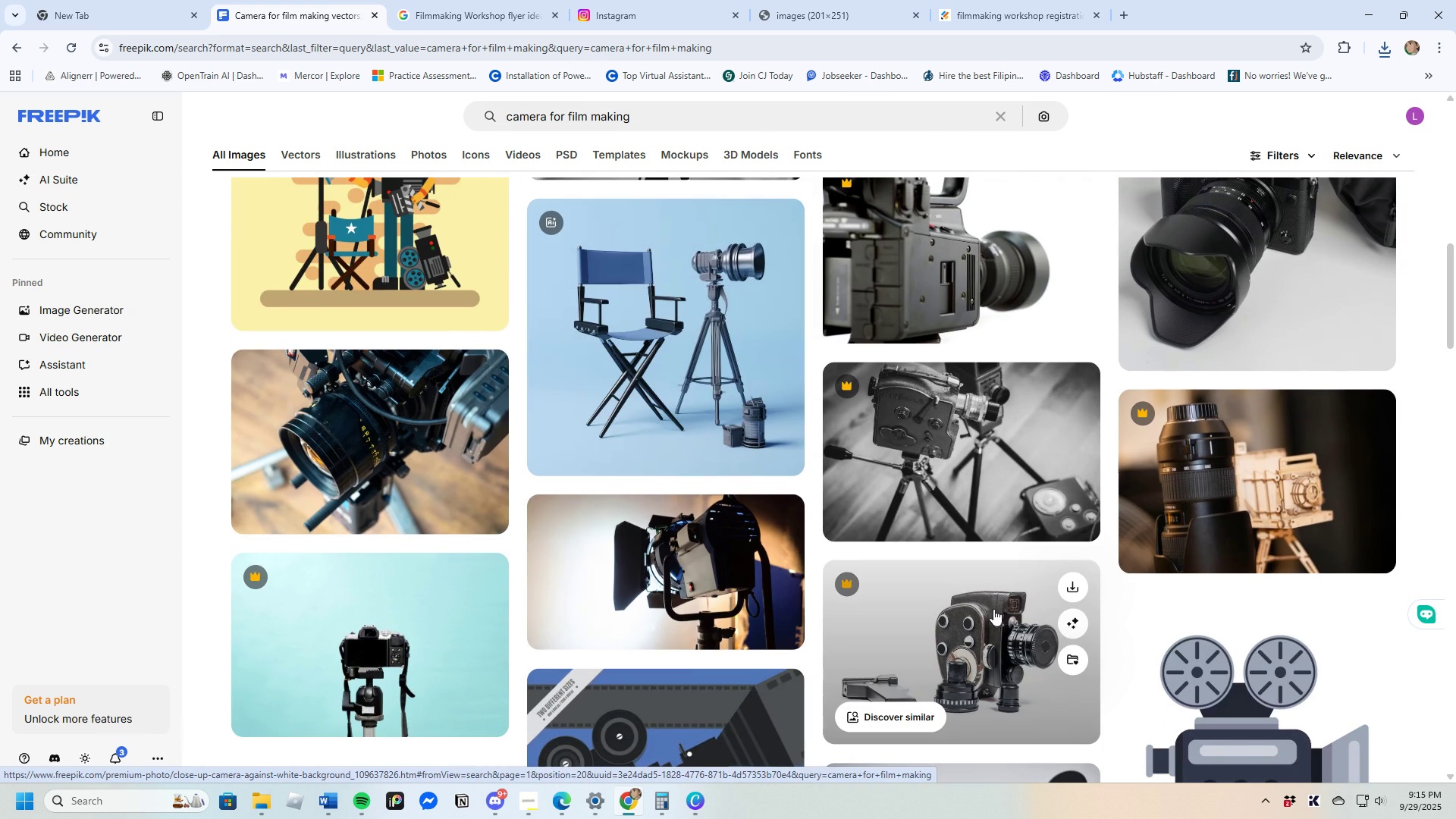 
scroll: coordinate [957, 606], scroll_direction: up, amount: 3.0
 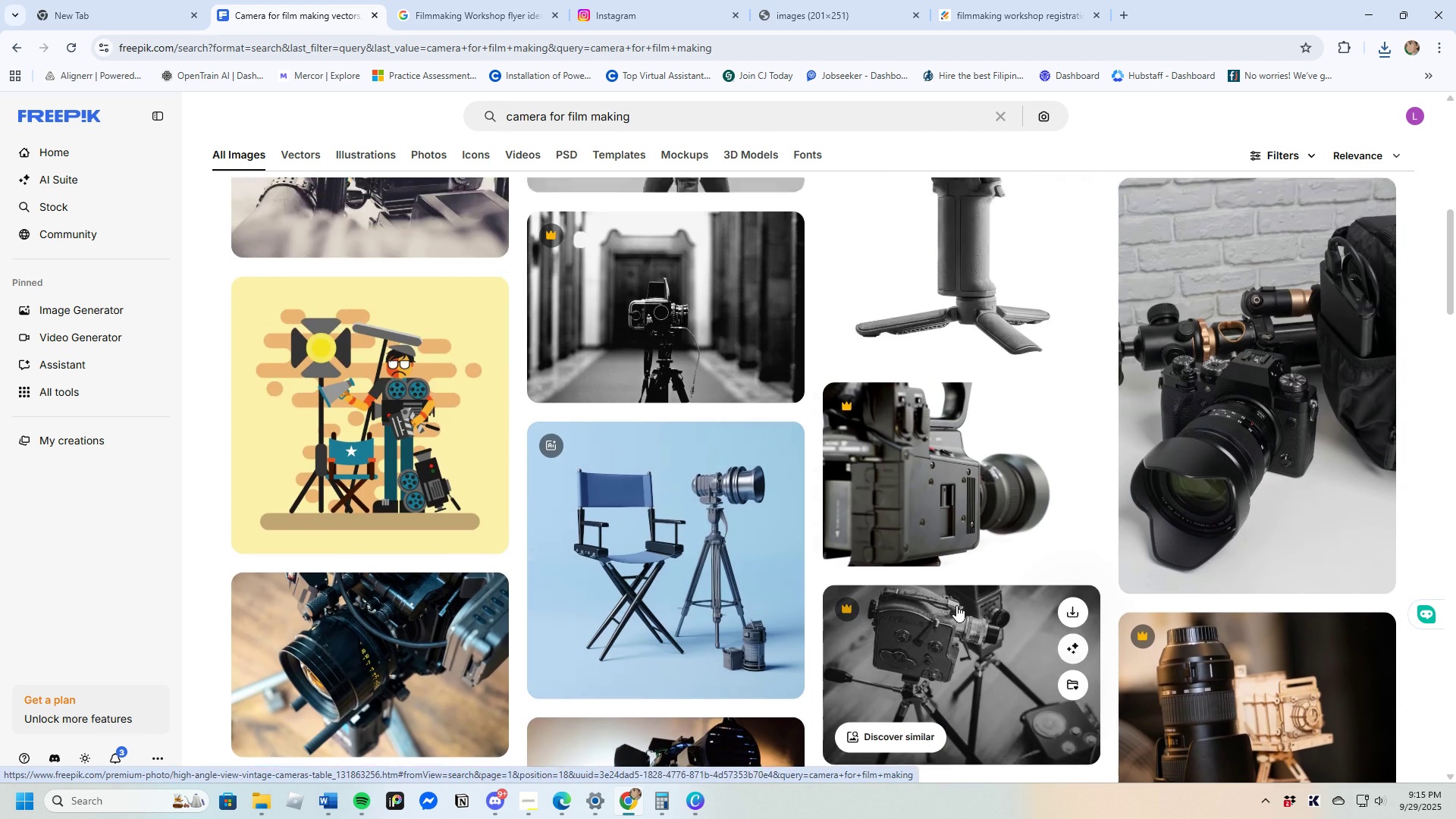 
scroll: coordinate [950, 613], scroll_direction: down, amount: 14.0
 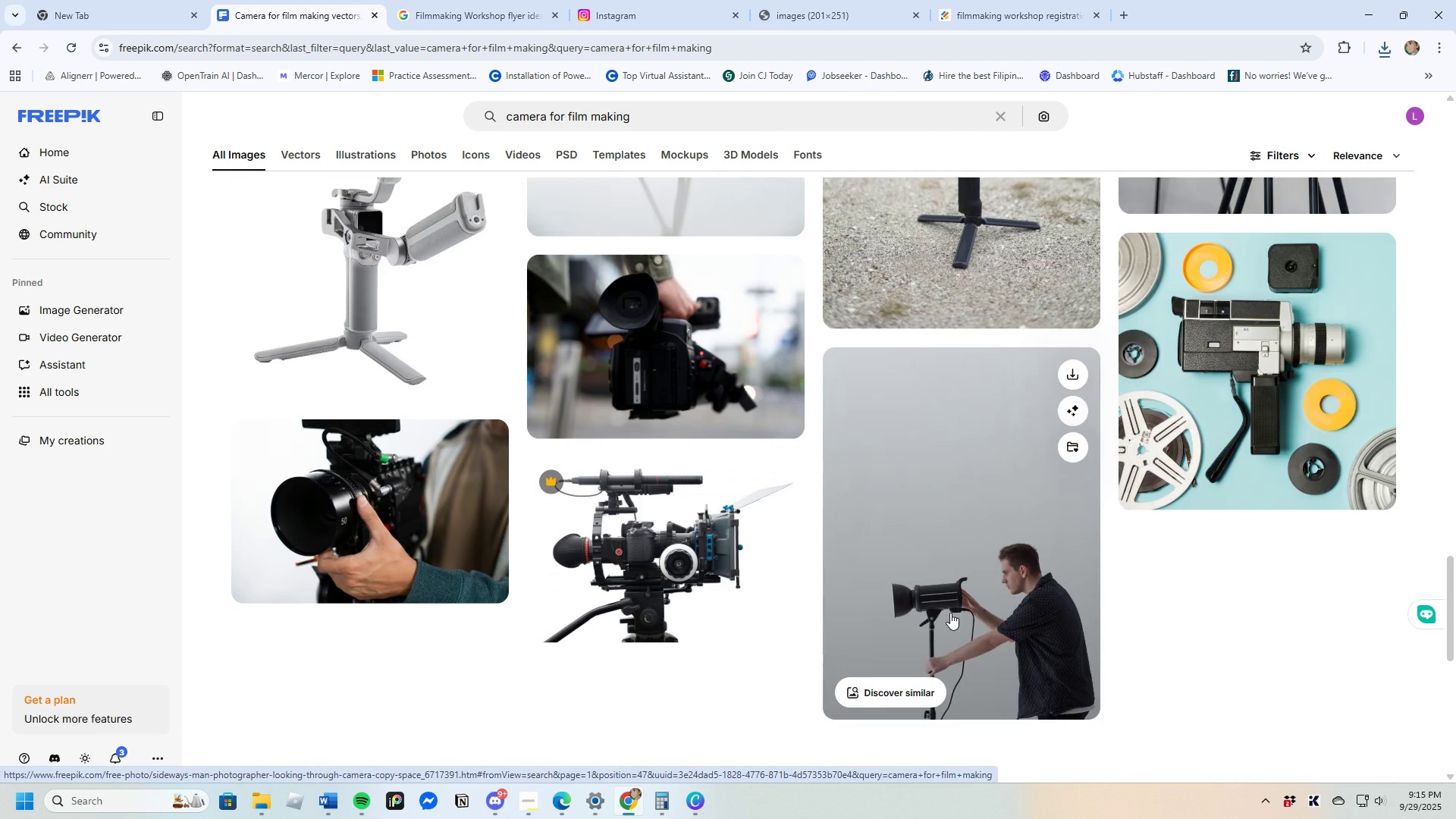 
scroll: coordinate [950, 613], scroll_direction: up, amount: 3.0
 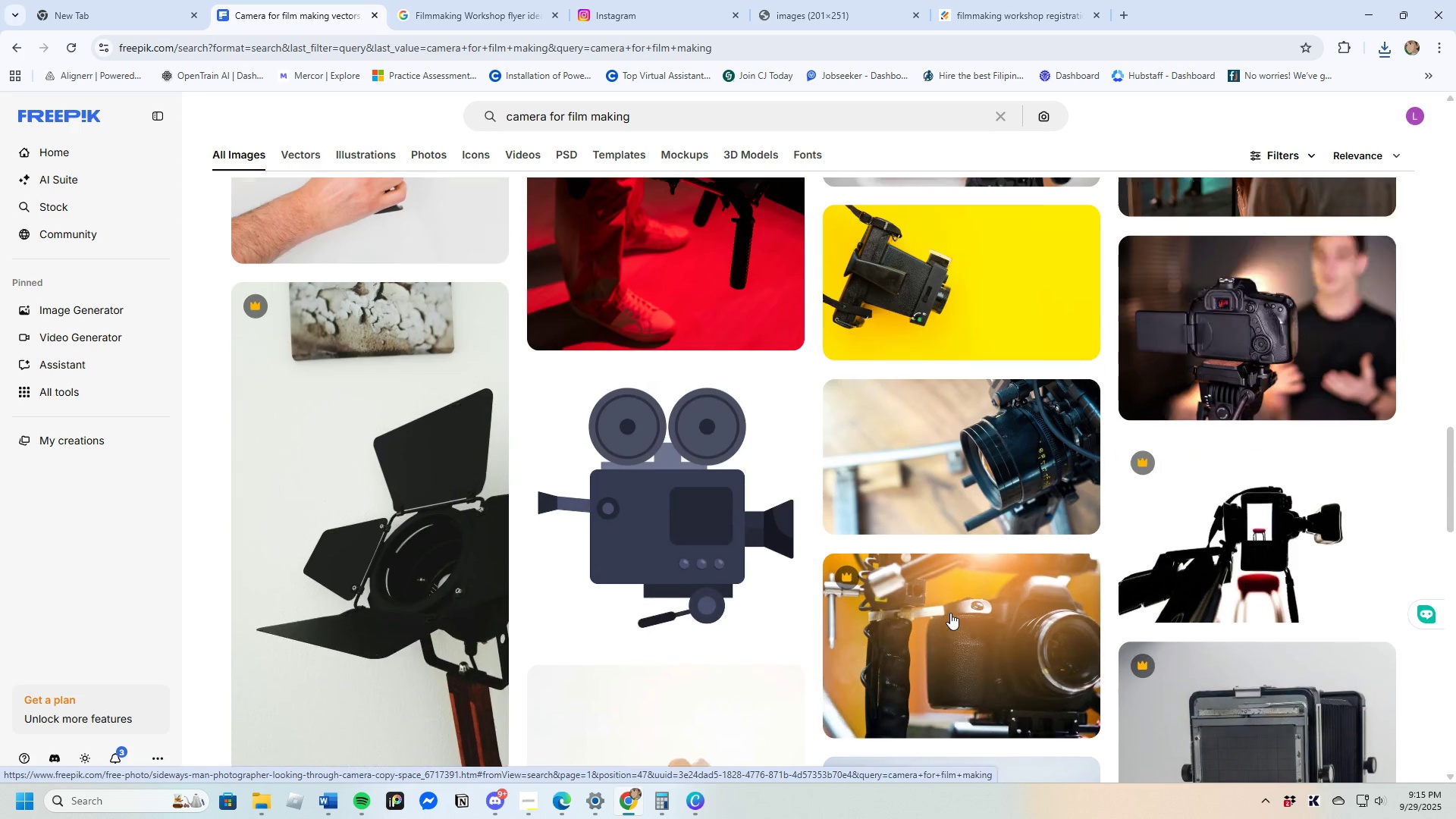 
scroll: coordinate [950, 613], scroll_direction: down, amount: 2.0
 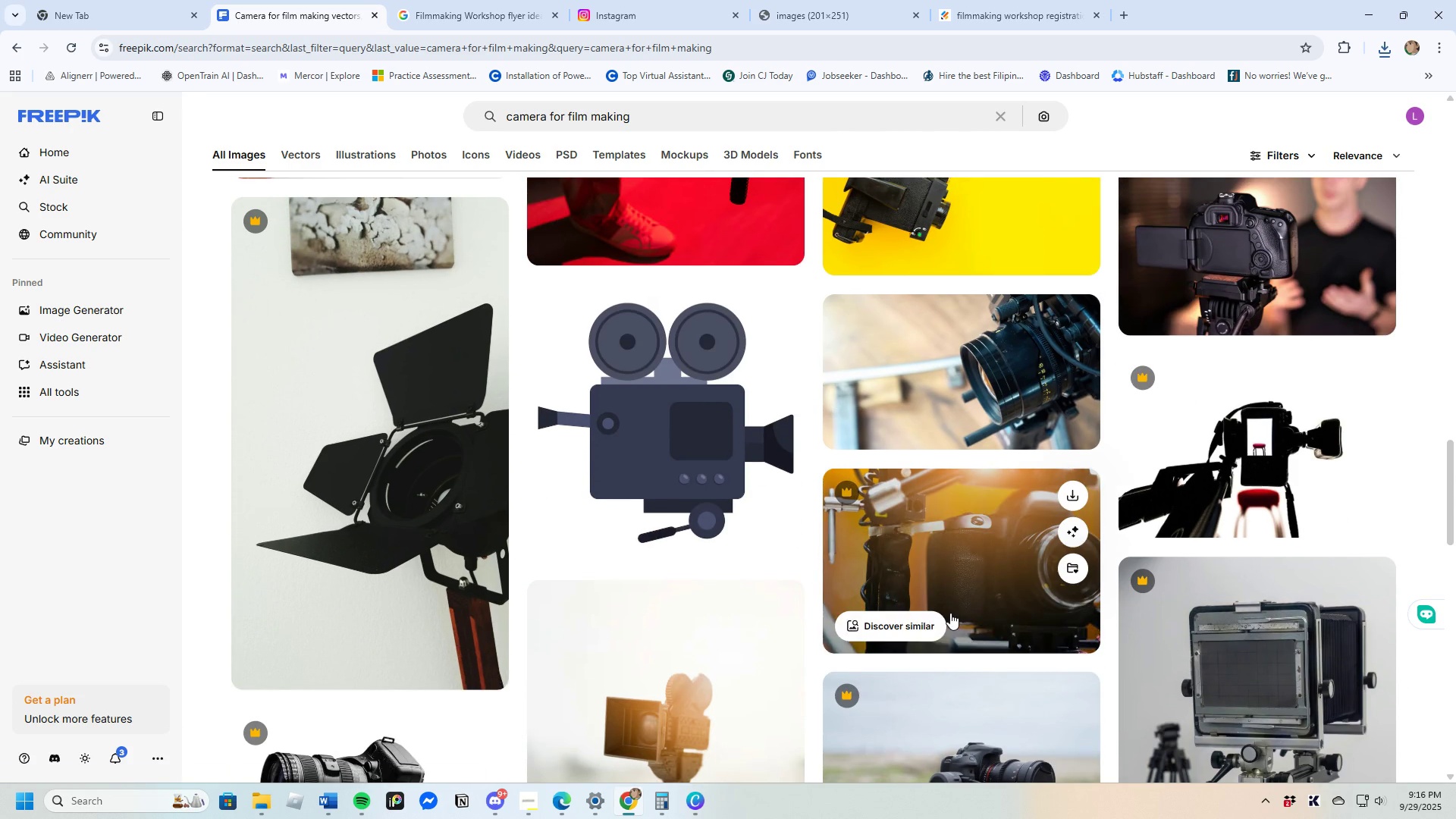 
scroll: coordinate [763, 698], scroll_direction: up, amount: 21.0
 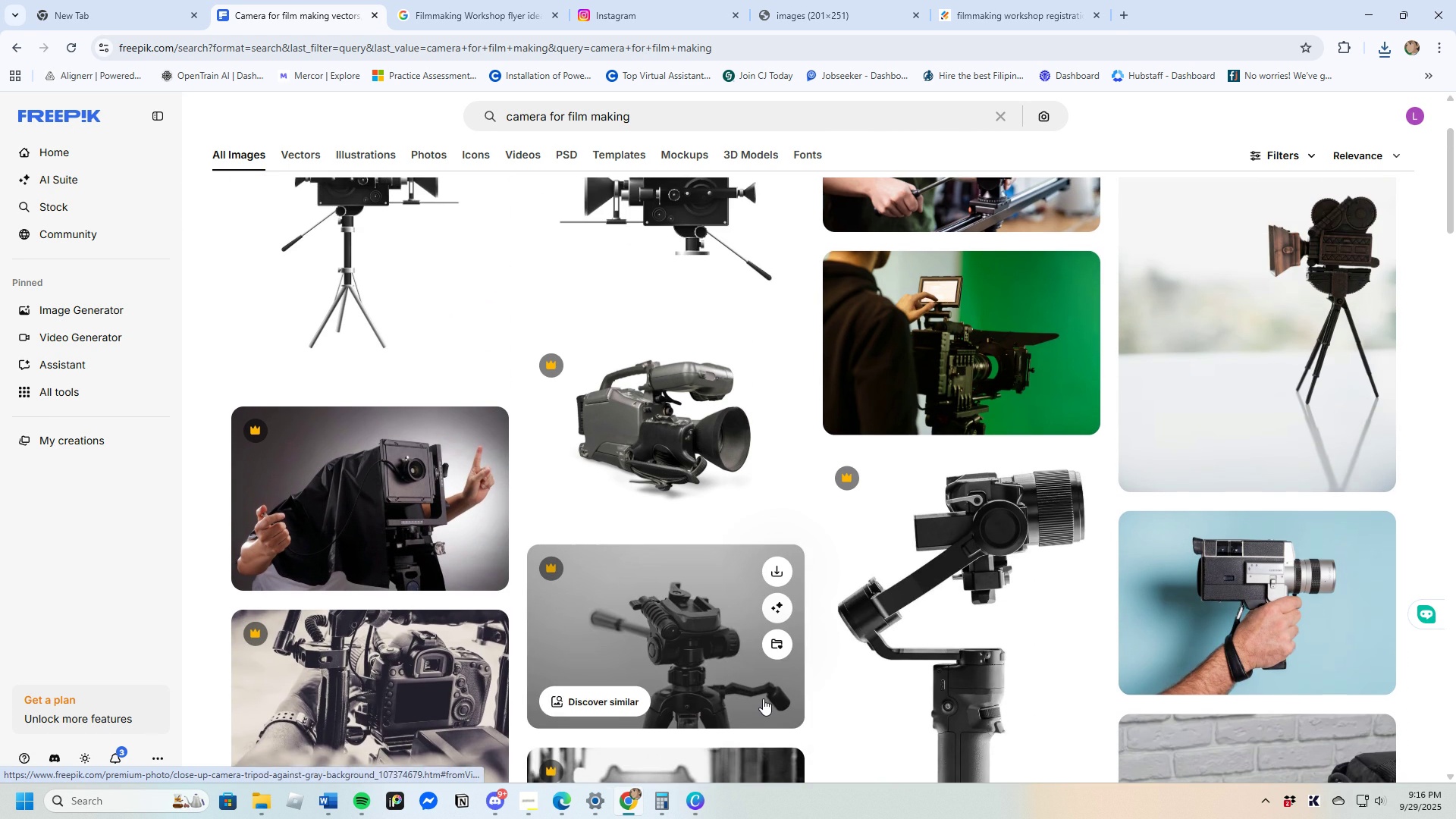 
scroll: coordinate [763, 698], scroll_direction: up, amount: 3.0
 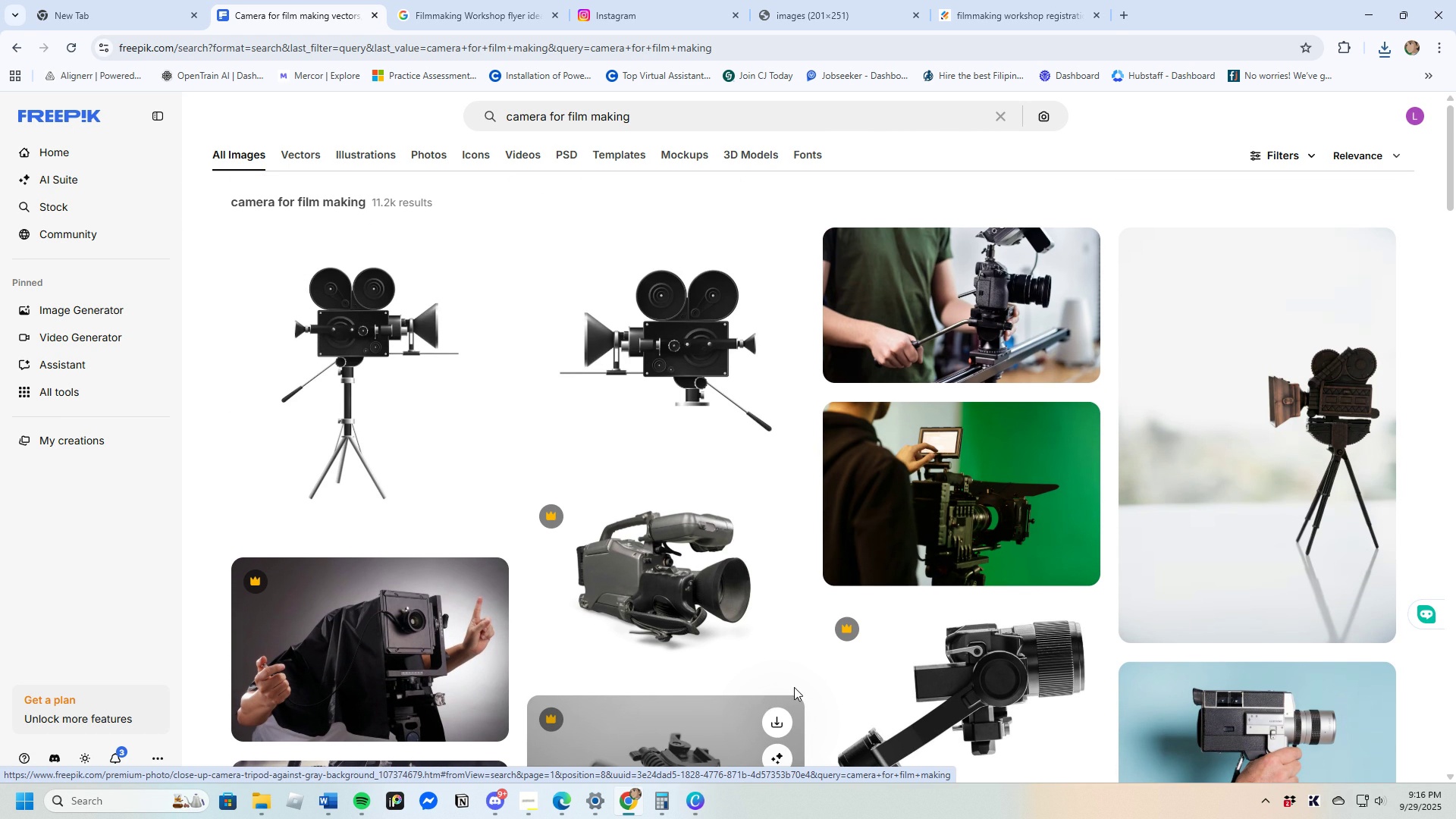 
left_click([1349, 533])
 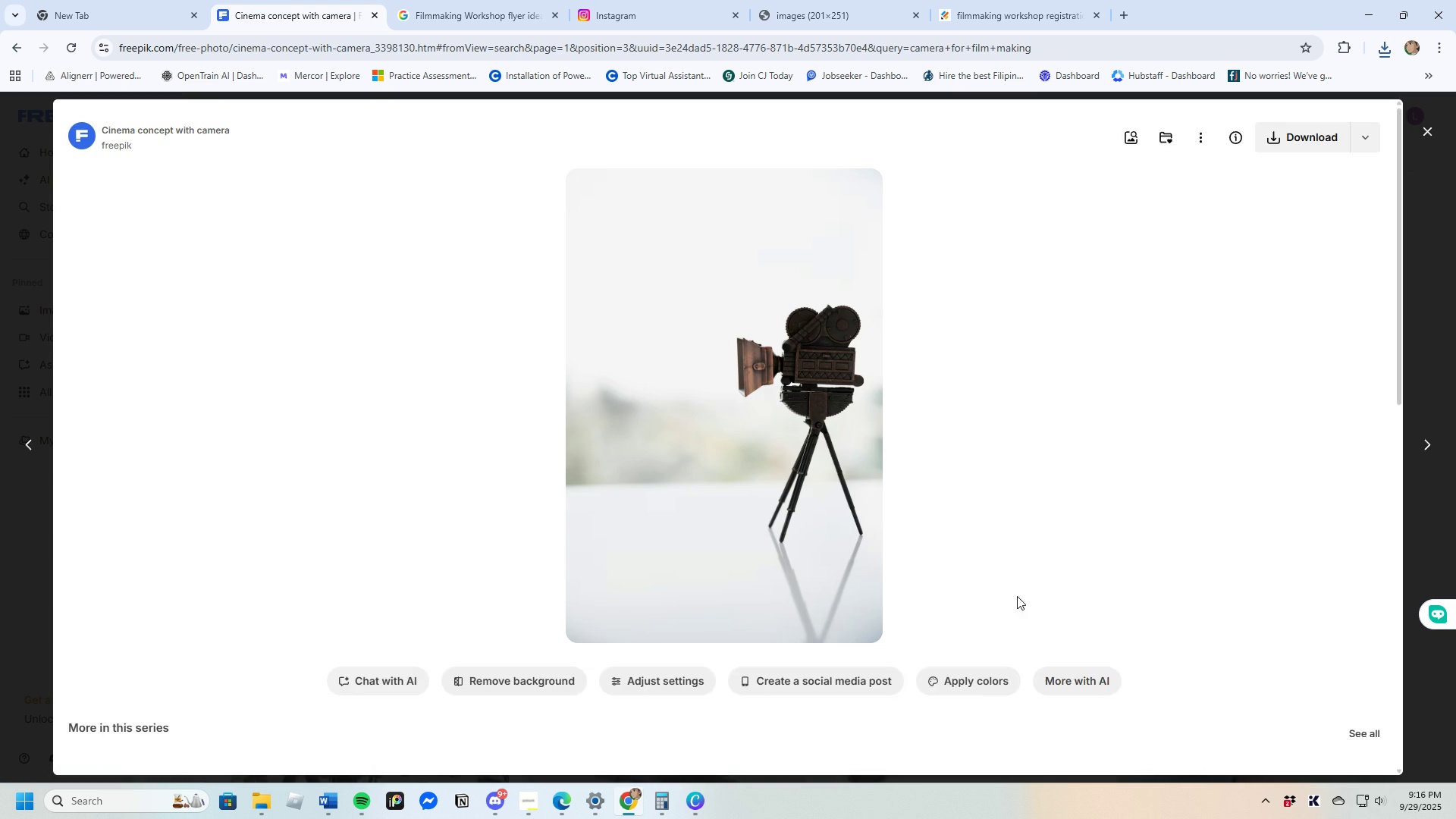 
scroll: coordinate [625, 563], scroll_direction: down, amount: 19.0
 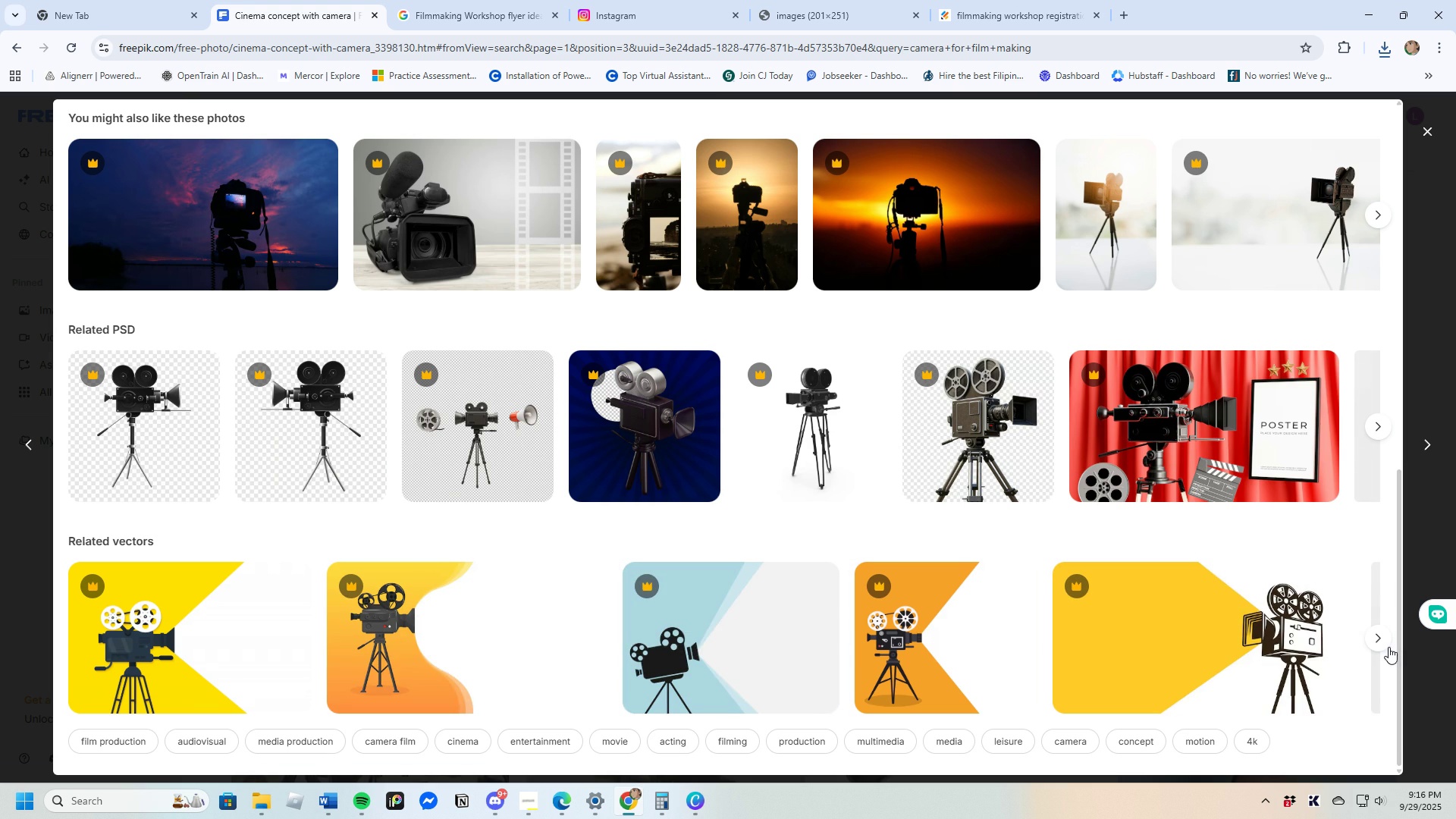 
left_click([1379, 639])
 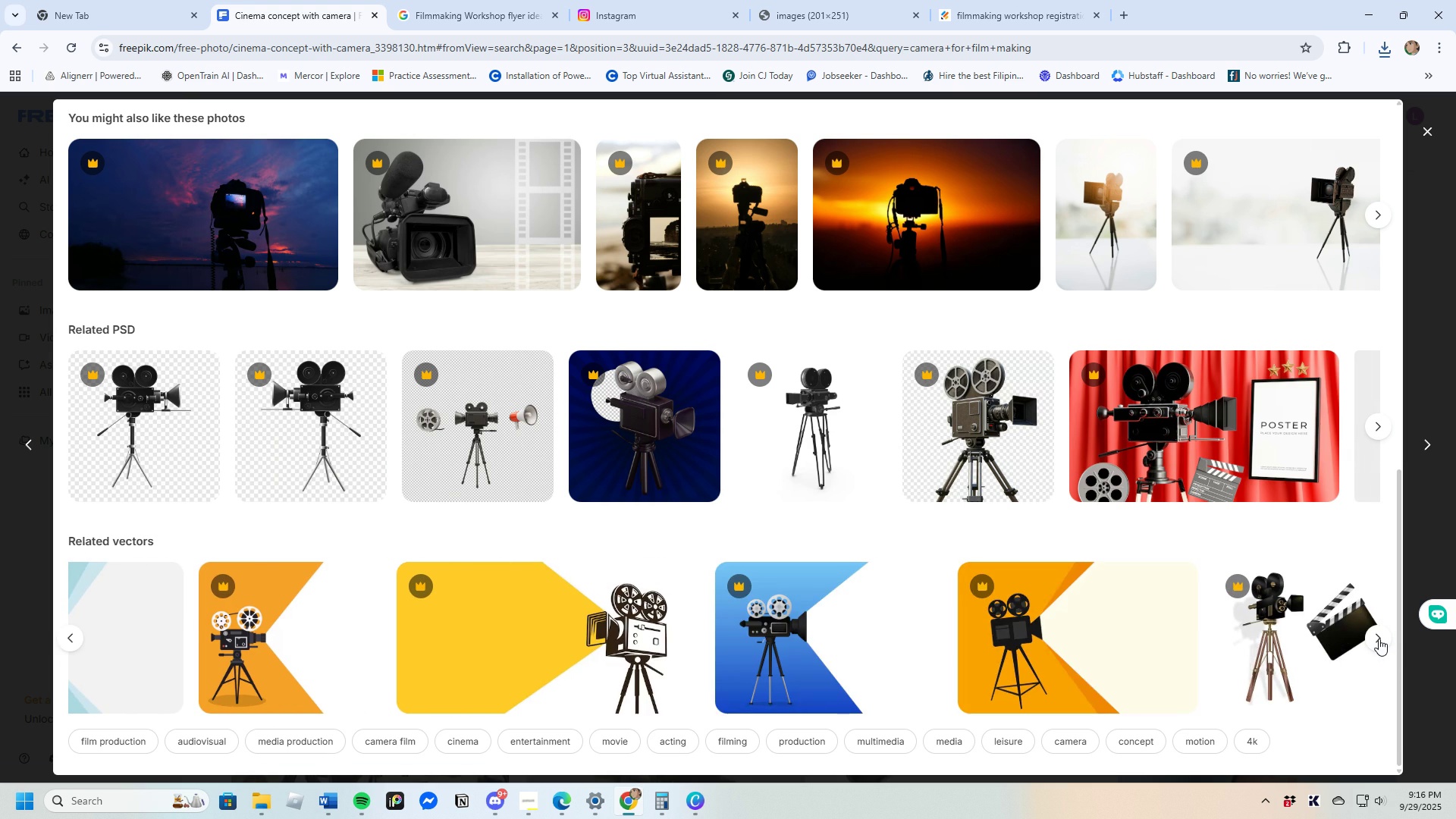 
left_click([1379, 639])
 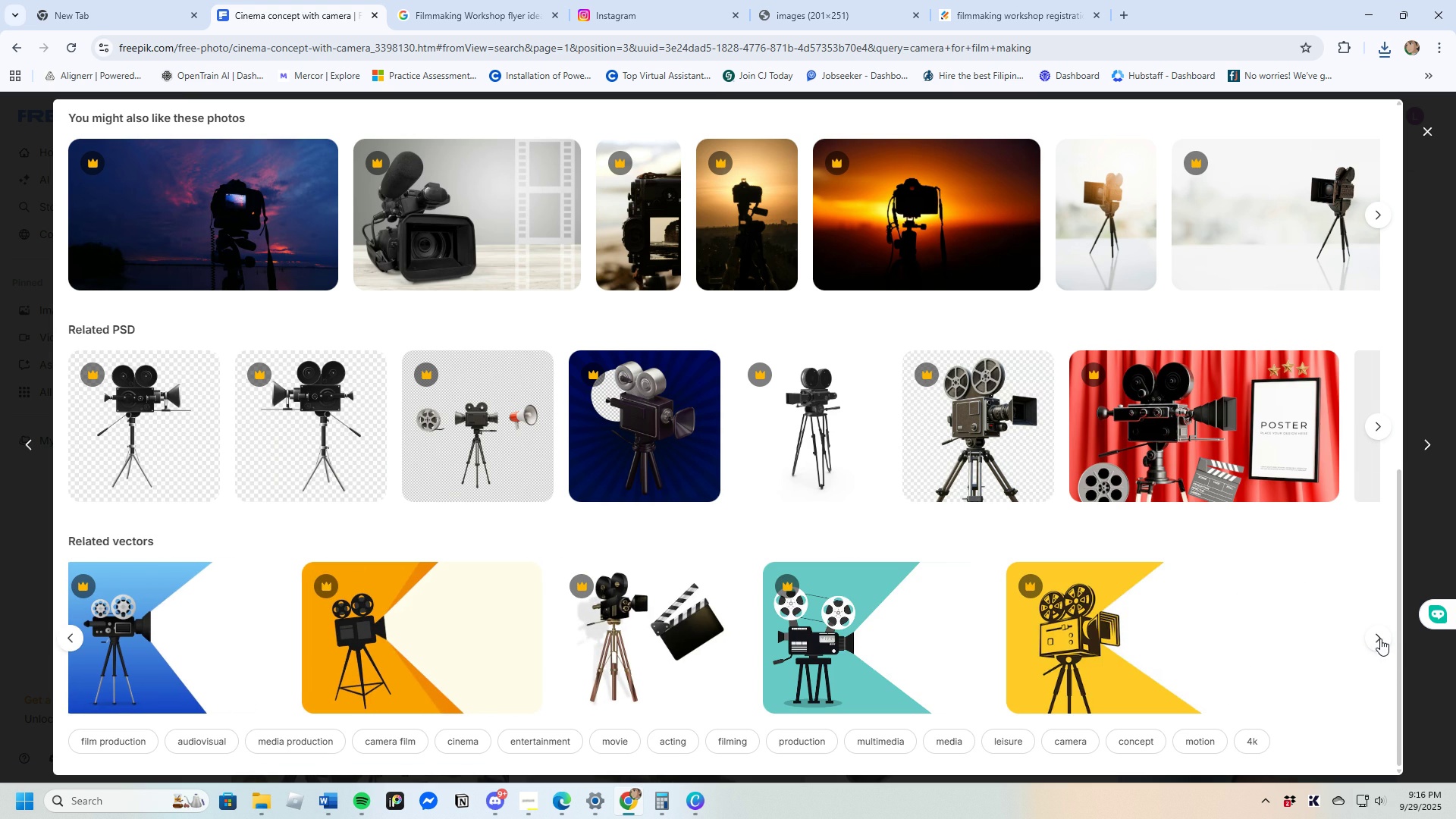 
left_click([1380, 639])
 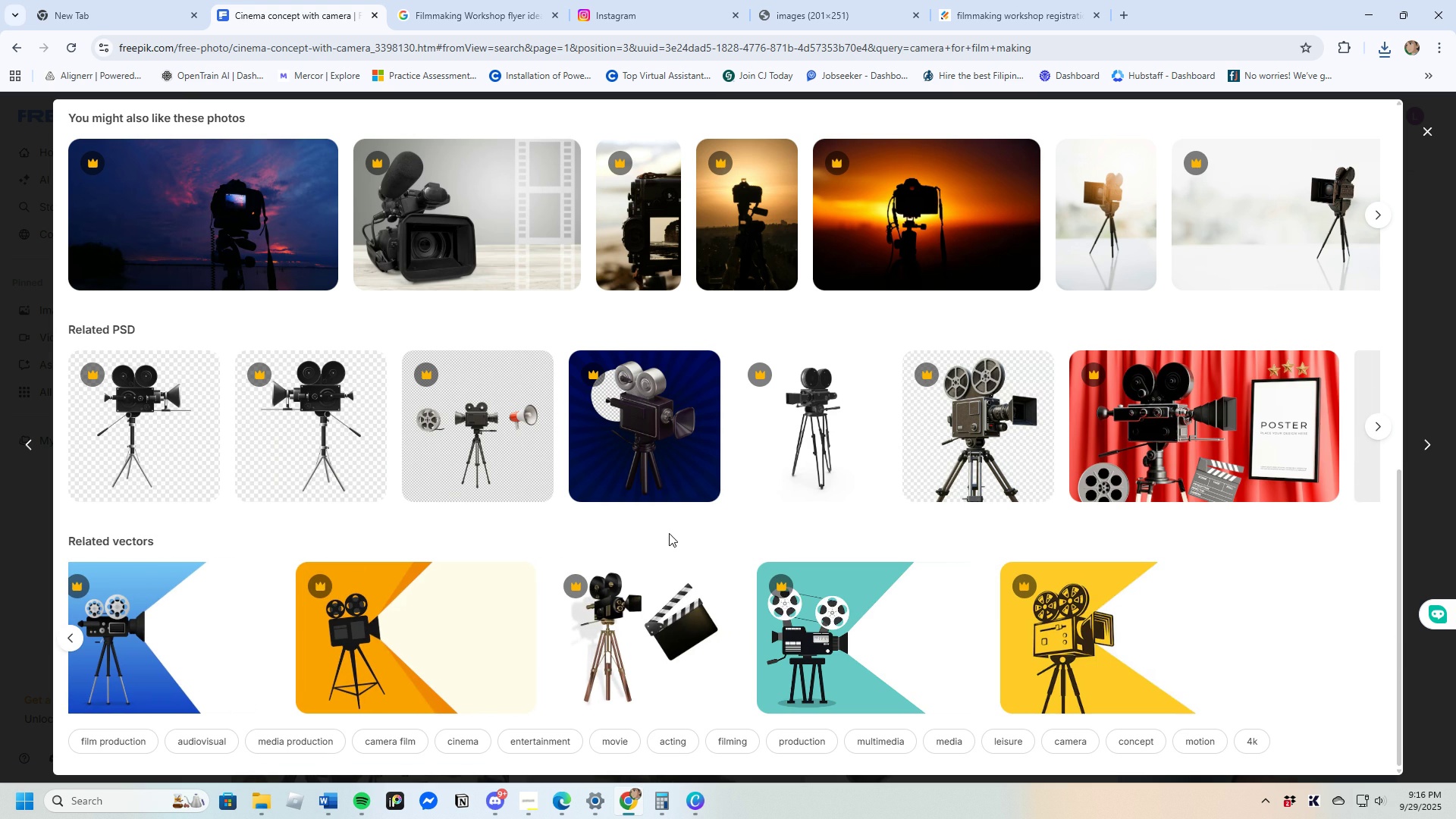 
scroll: coordinate [319, 490], scroll_direction: up, amount: 4.0
 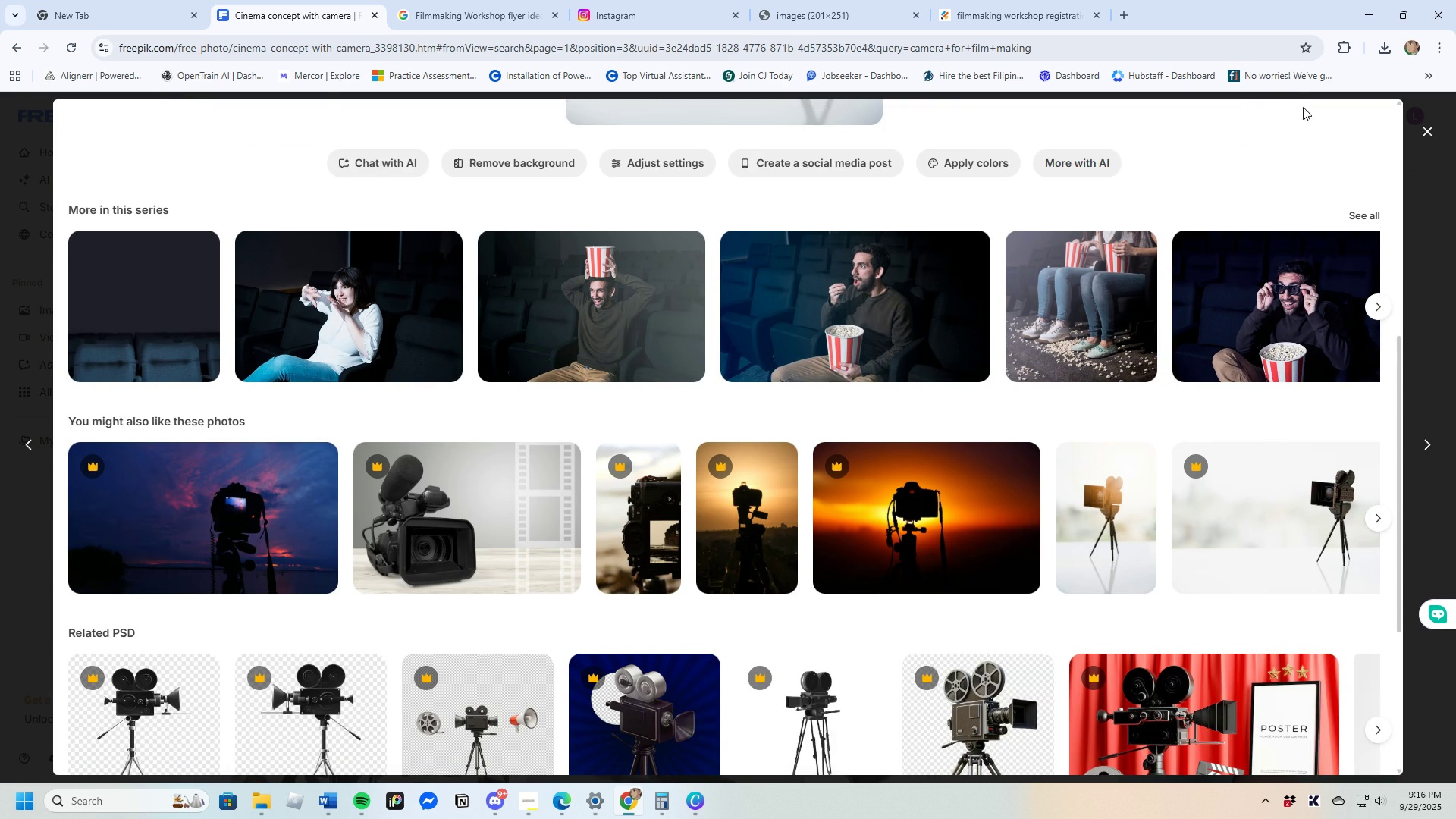 
left_click([1425, 133])
 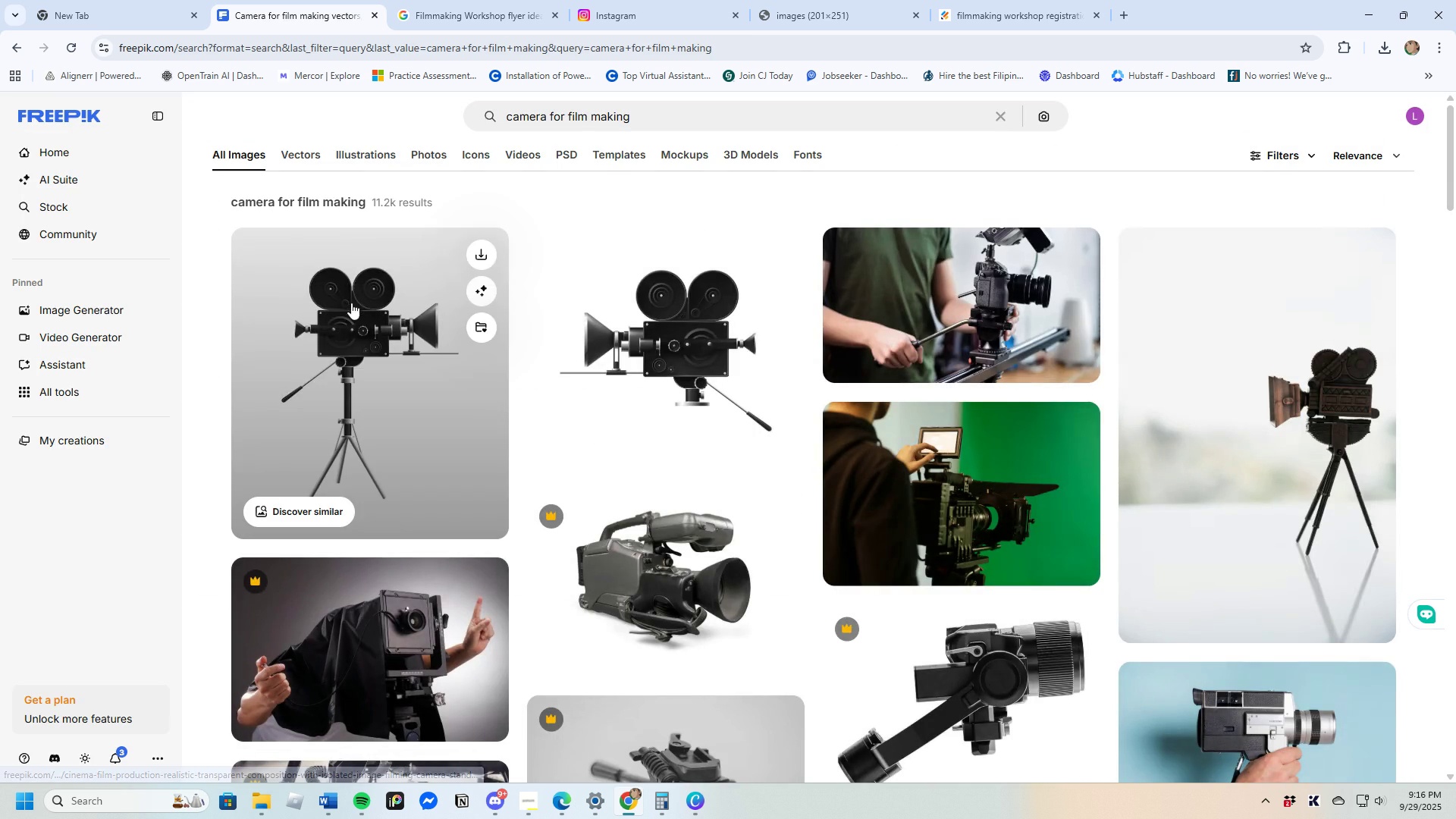 
left_click([351, 303])
 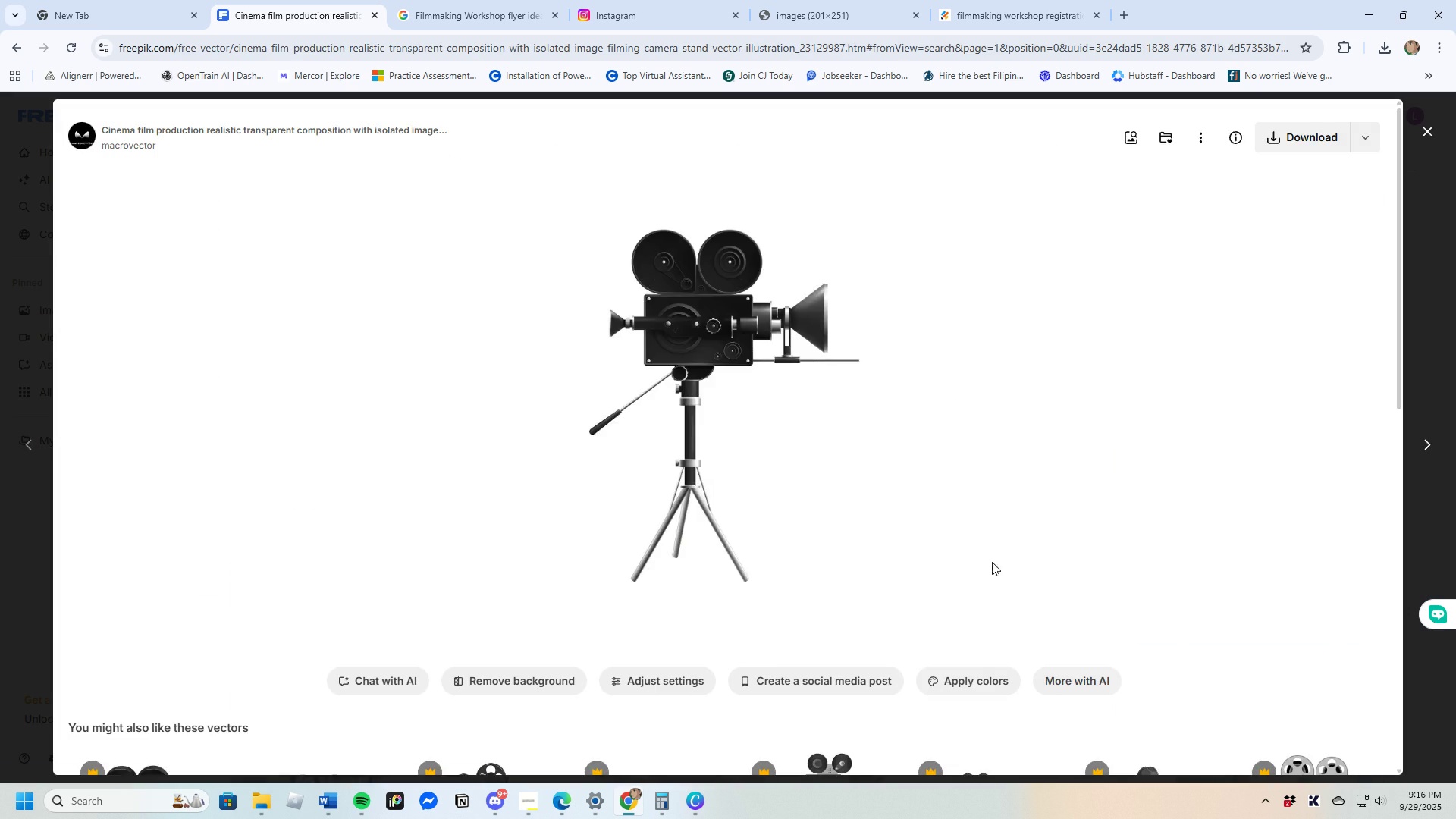 
scroll: coordinate [883, 583], scroll_direction: down, amount: 10.0
 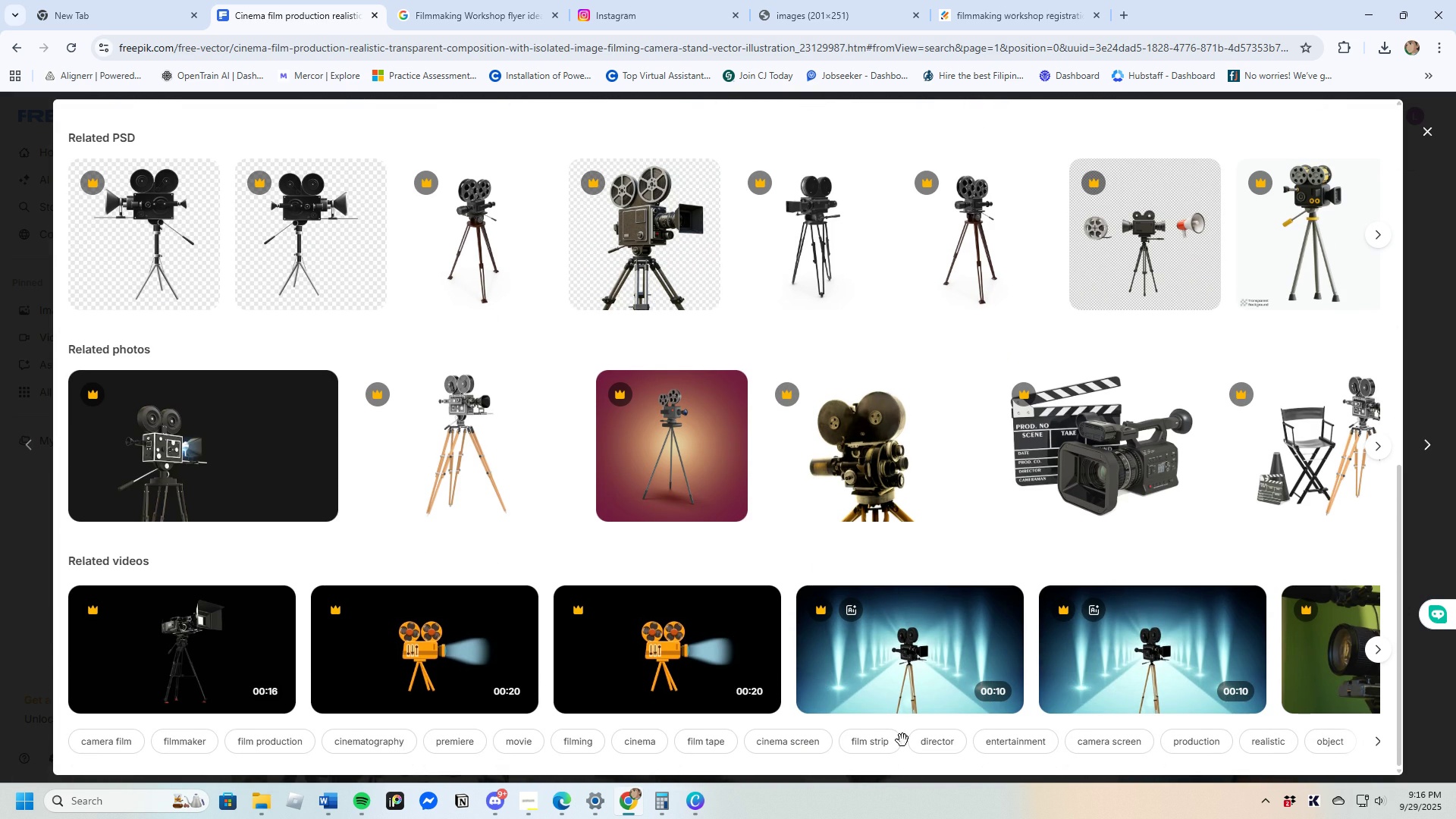 
scroll: coordinate [1188, 626], scroll_direction: up, amount: 6.0
 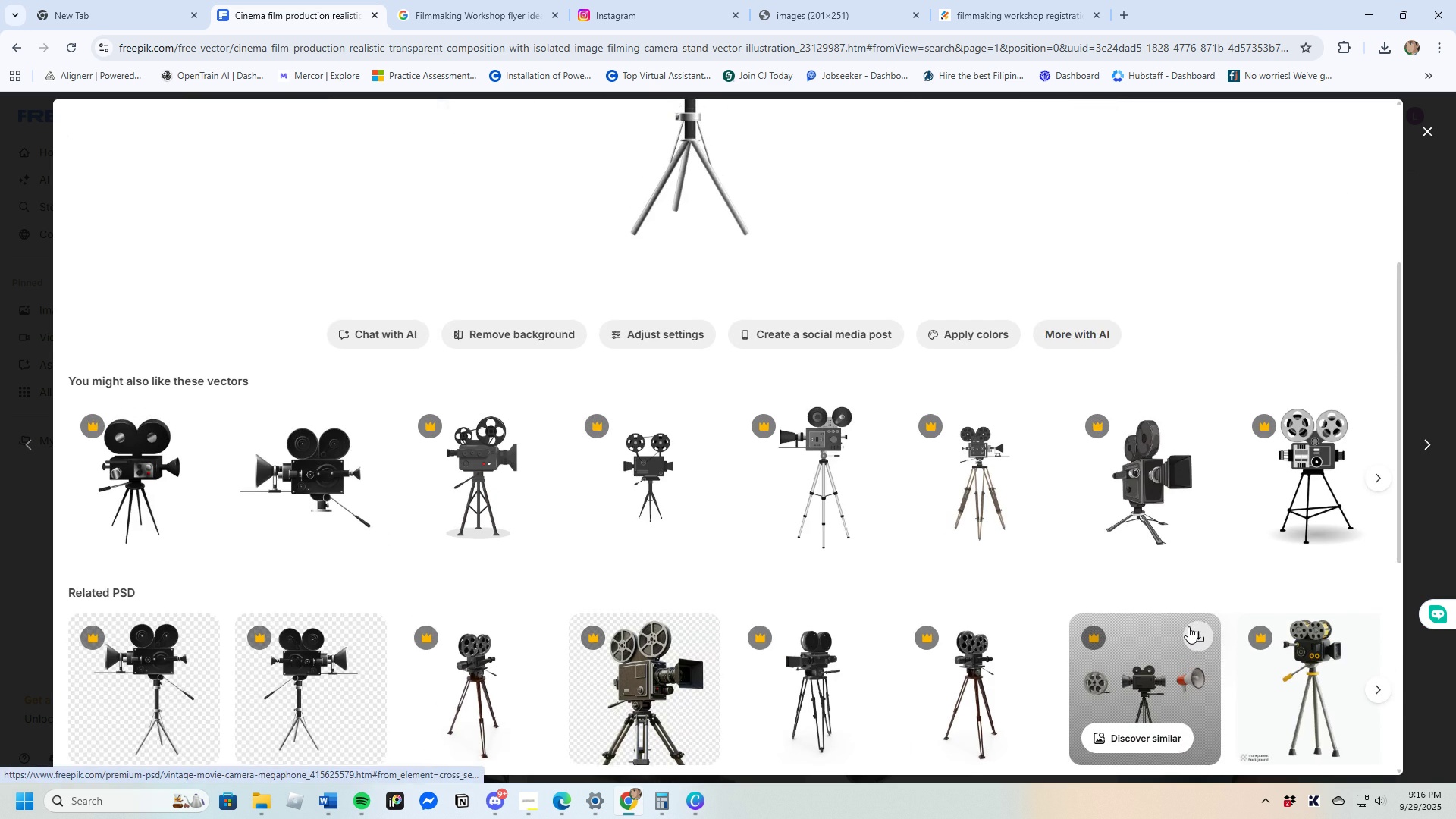 
scroll: coordinate [1188, 626], scroll_direction: down, amount: 9.0
 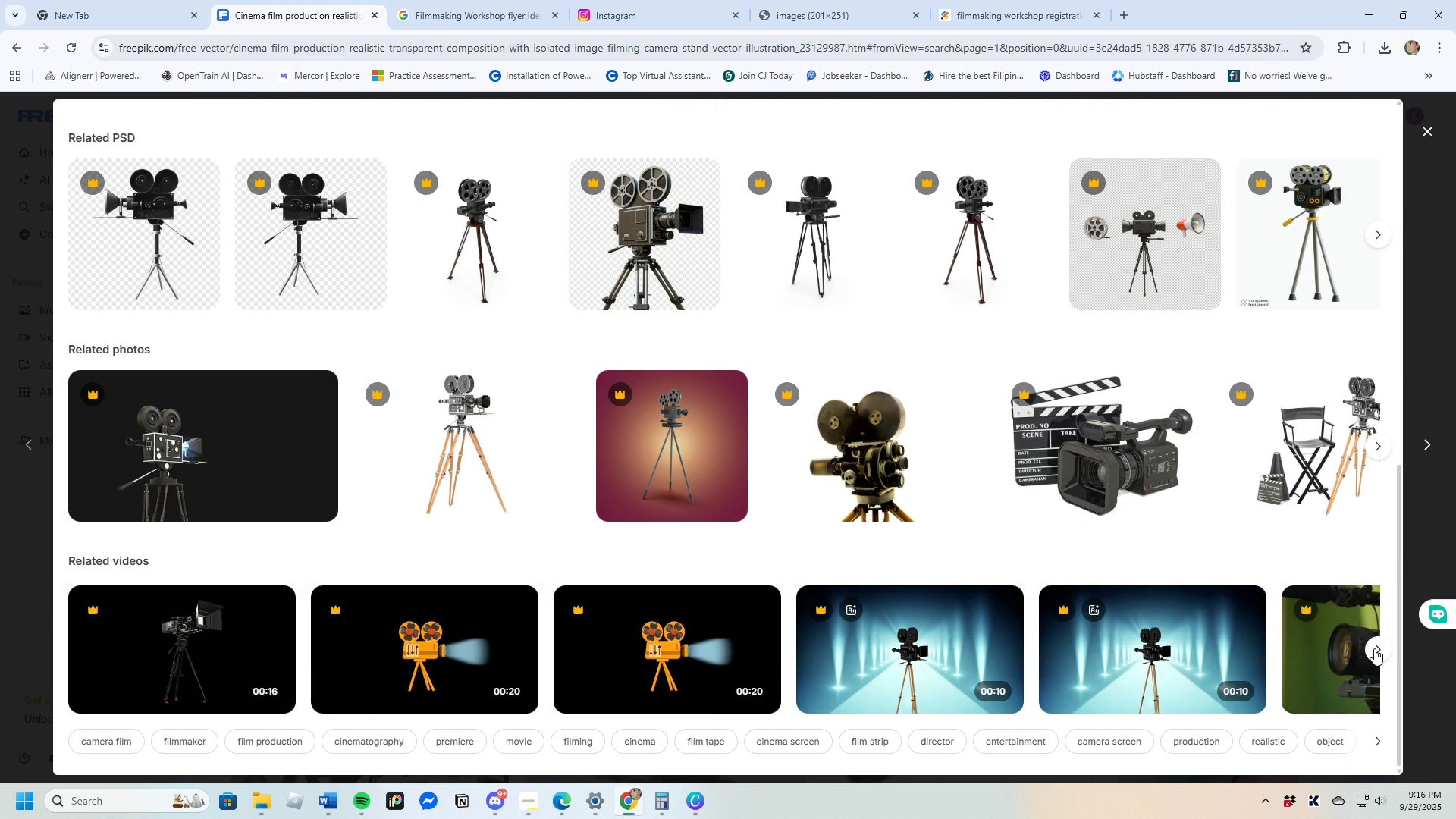 
left_click([1374, 648])
 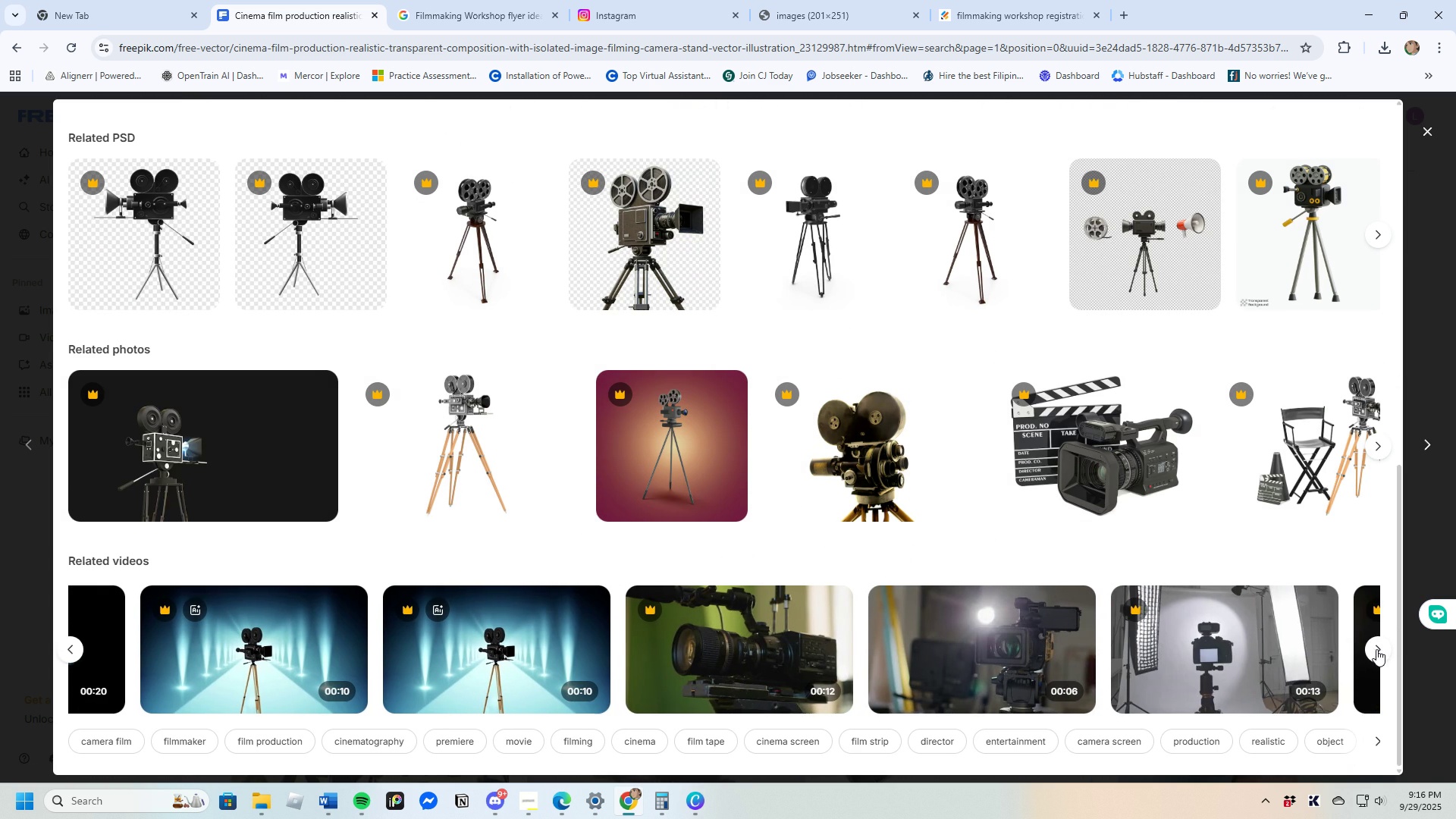 
left_click([1378, 651])
 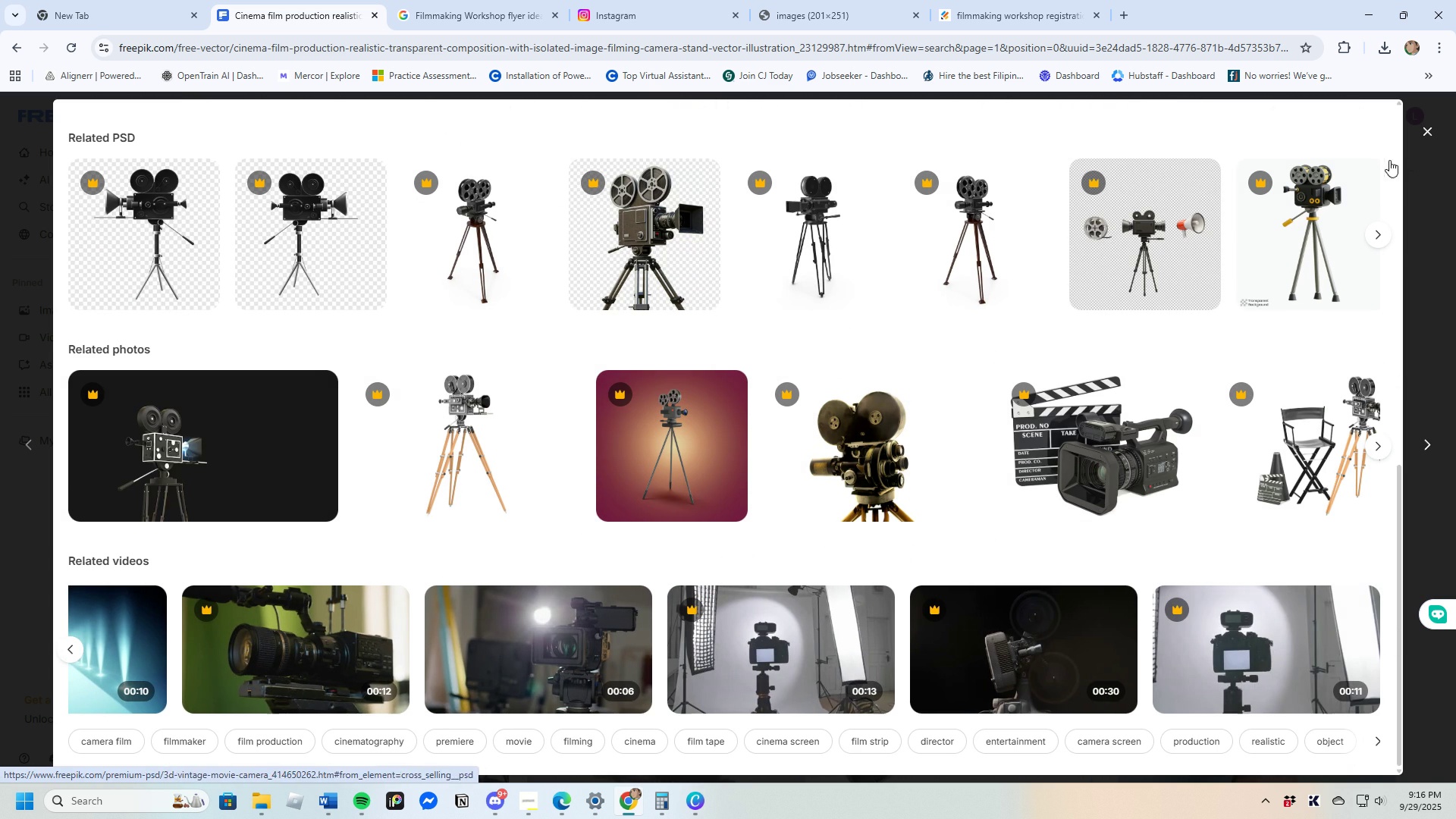 
left_click([1426, 128])
 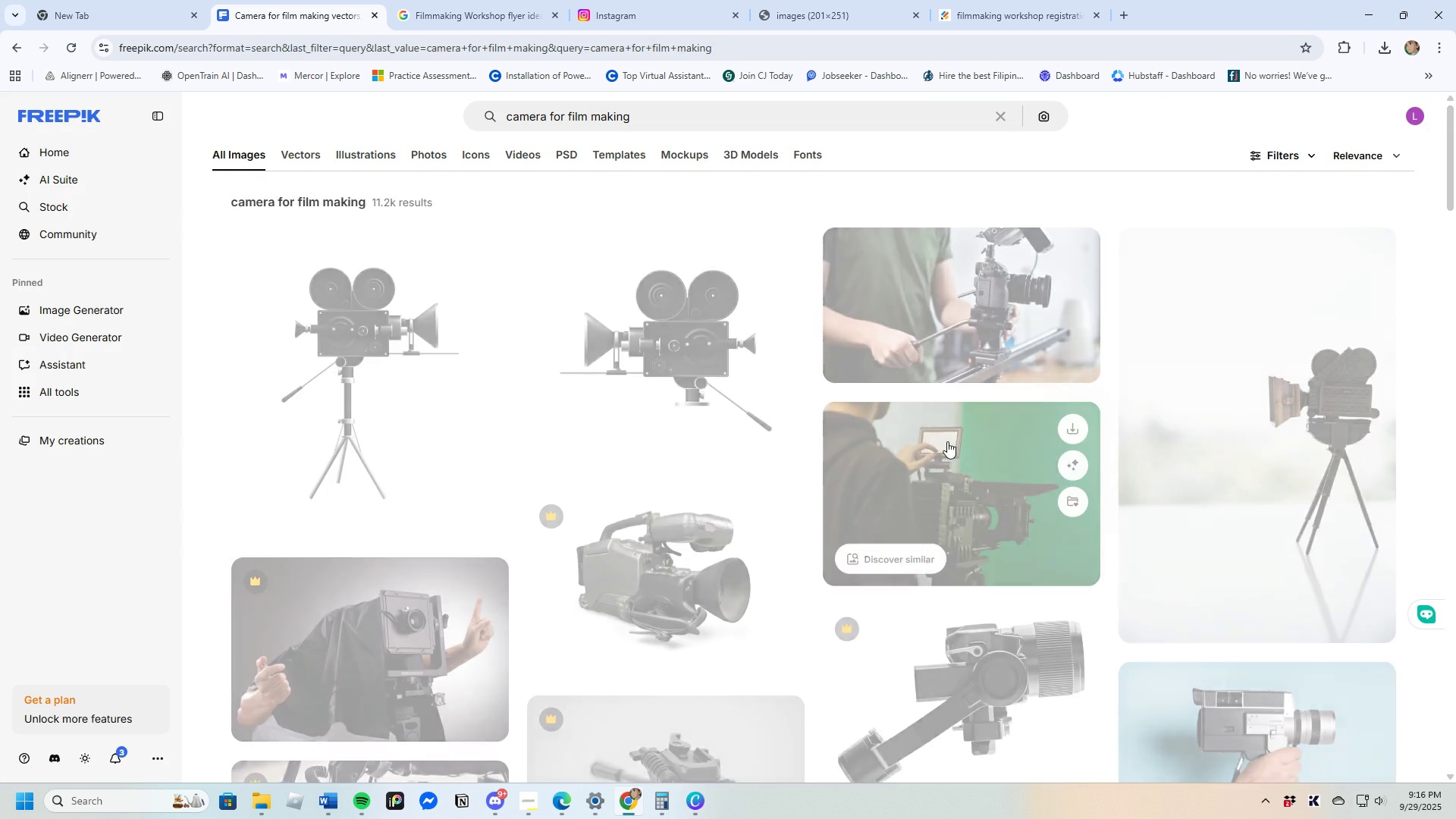 
scroll: coordinate [916, 472], scroll_direction: down, amount: 7.0
 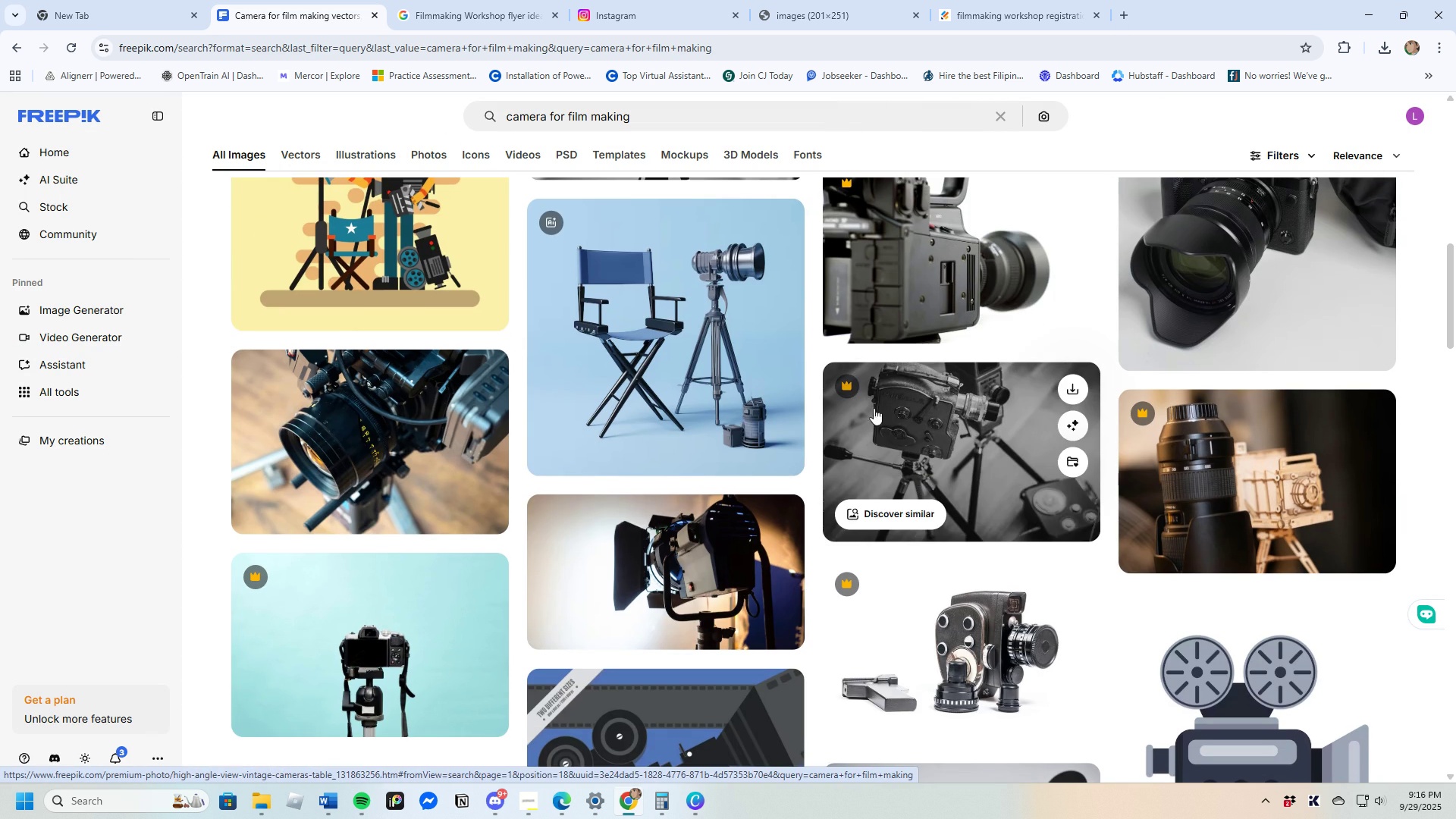 
left_click([703, 321])
 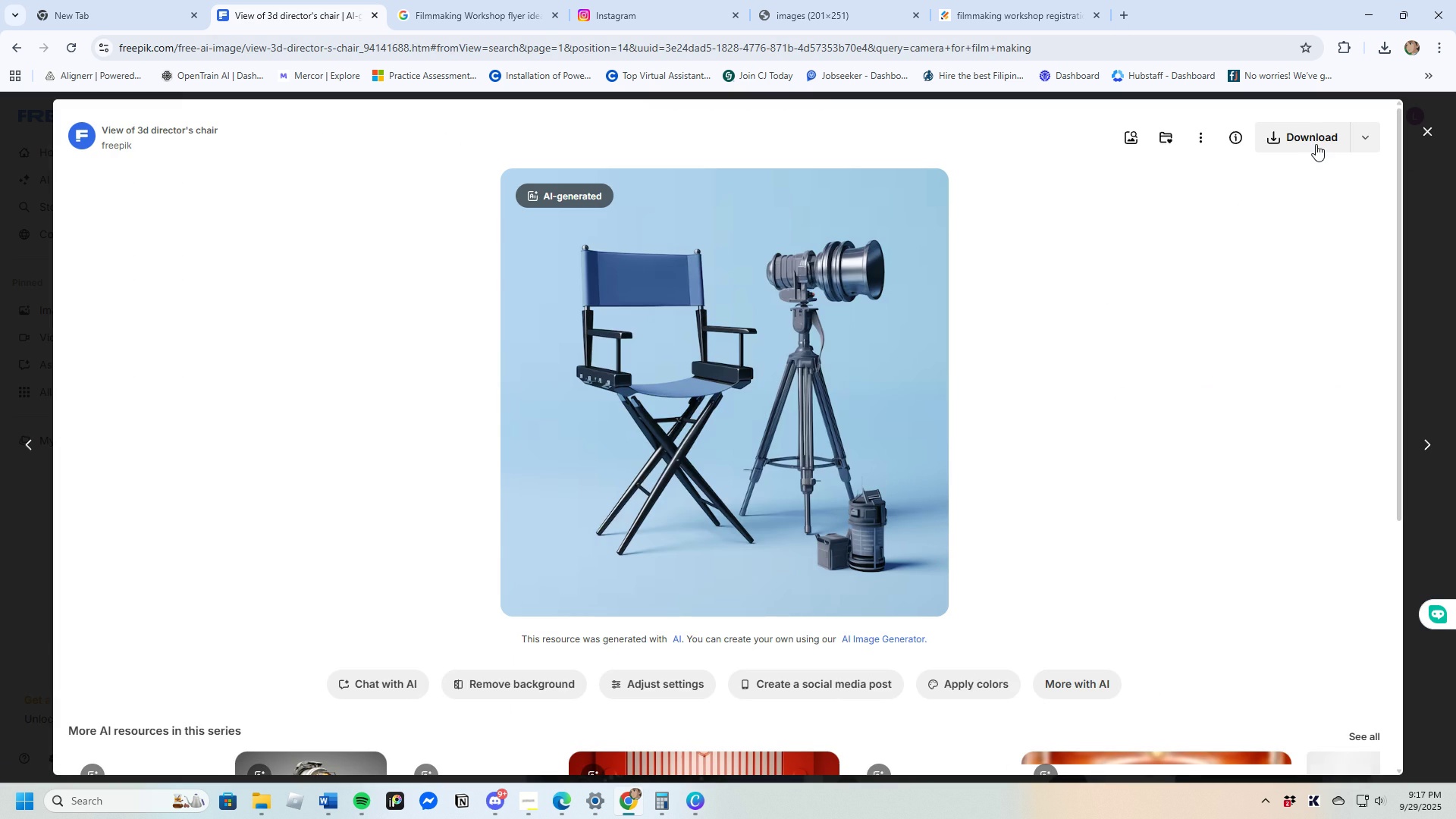 
left_click([1302, 138])
 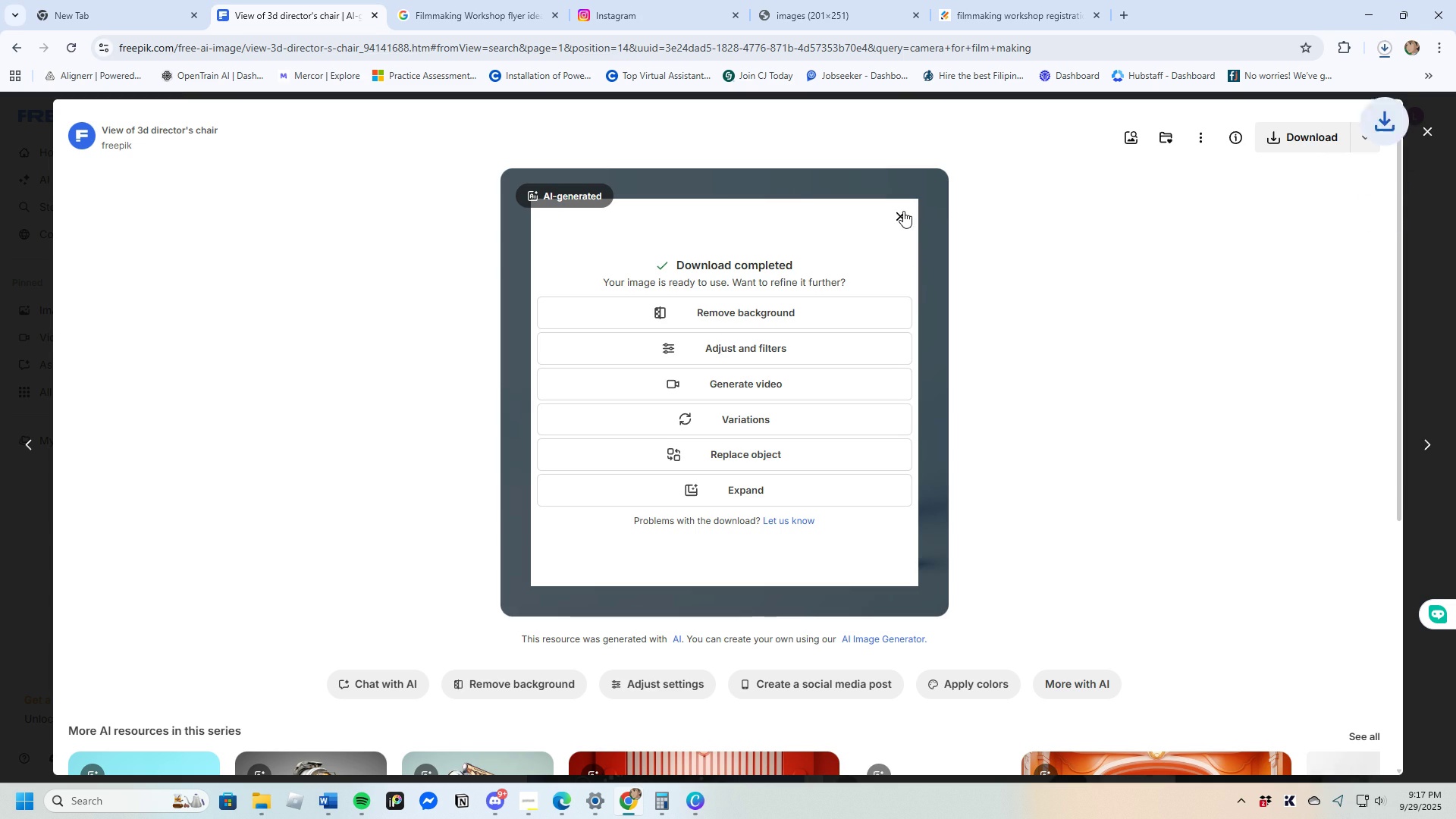 
left_click([903, 211])
 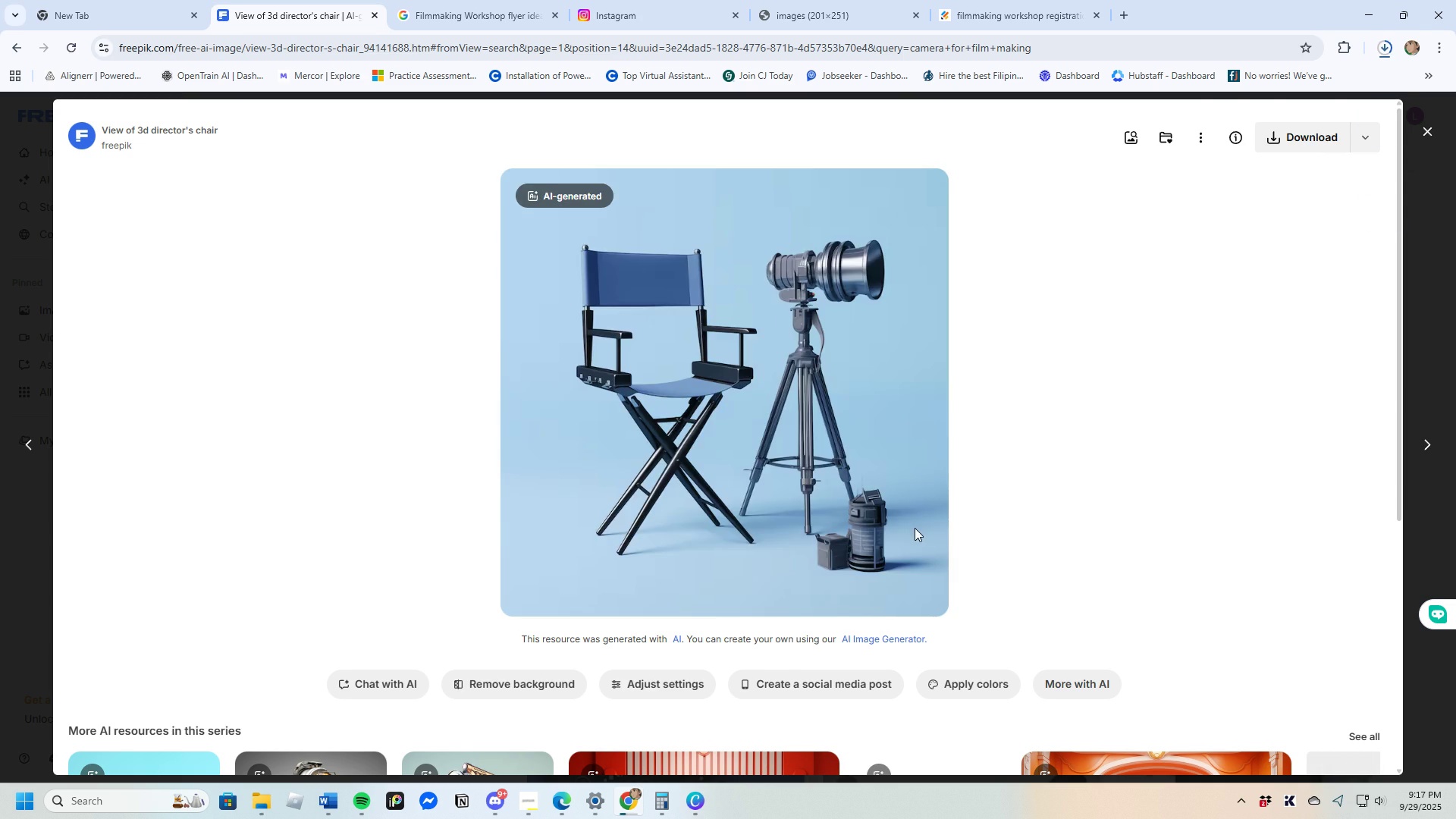 
scroll: coordinate [915, 529], scroll_direction: down, amount: 7.0
 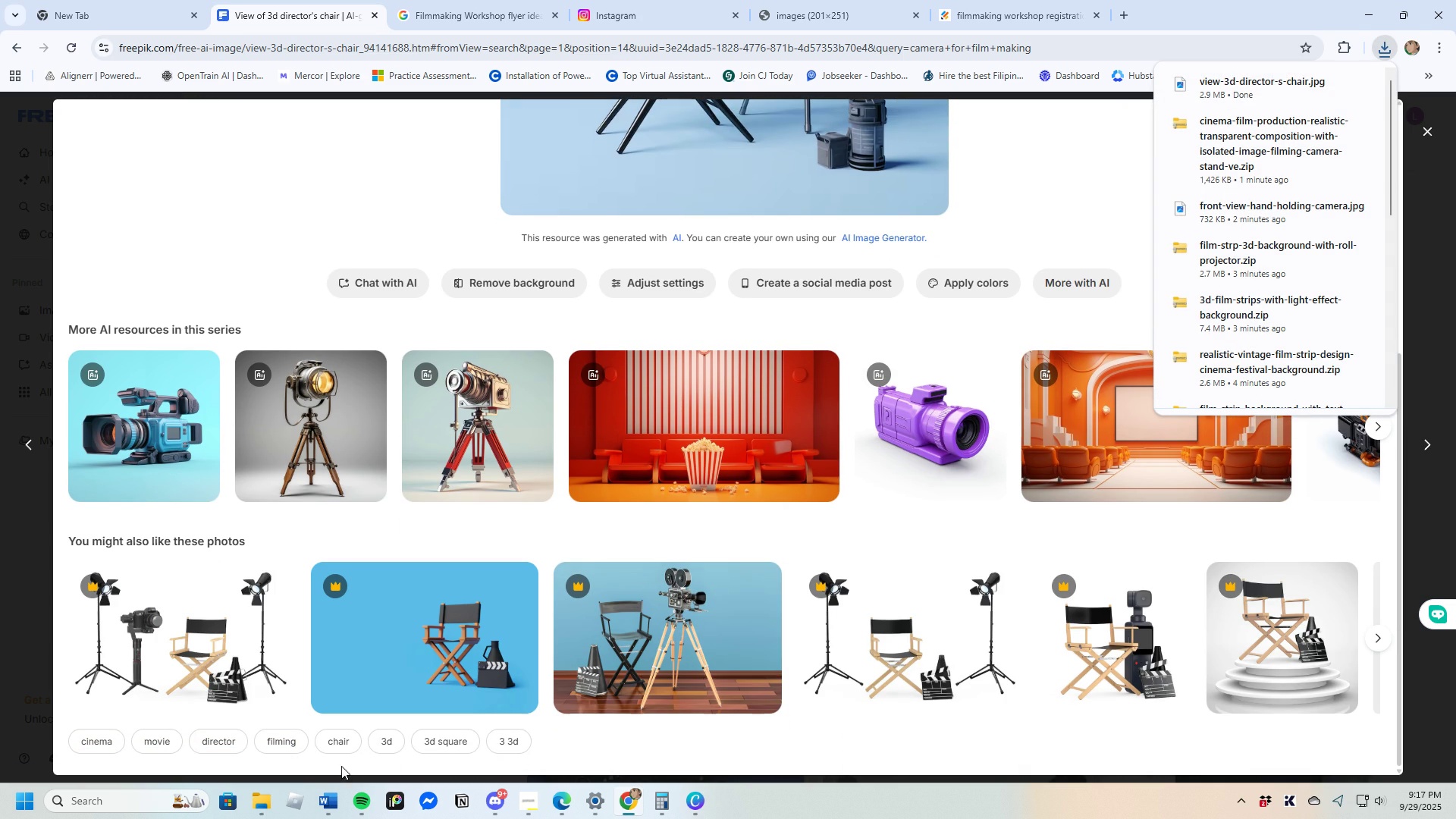 
left_click([259, 808])